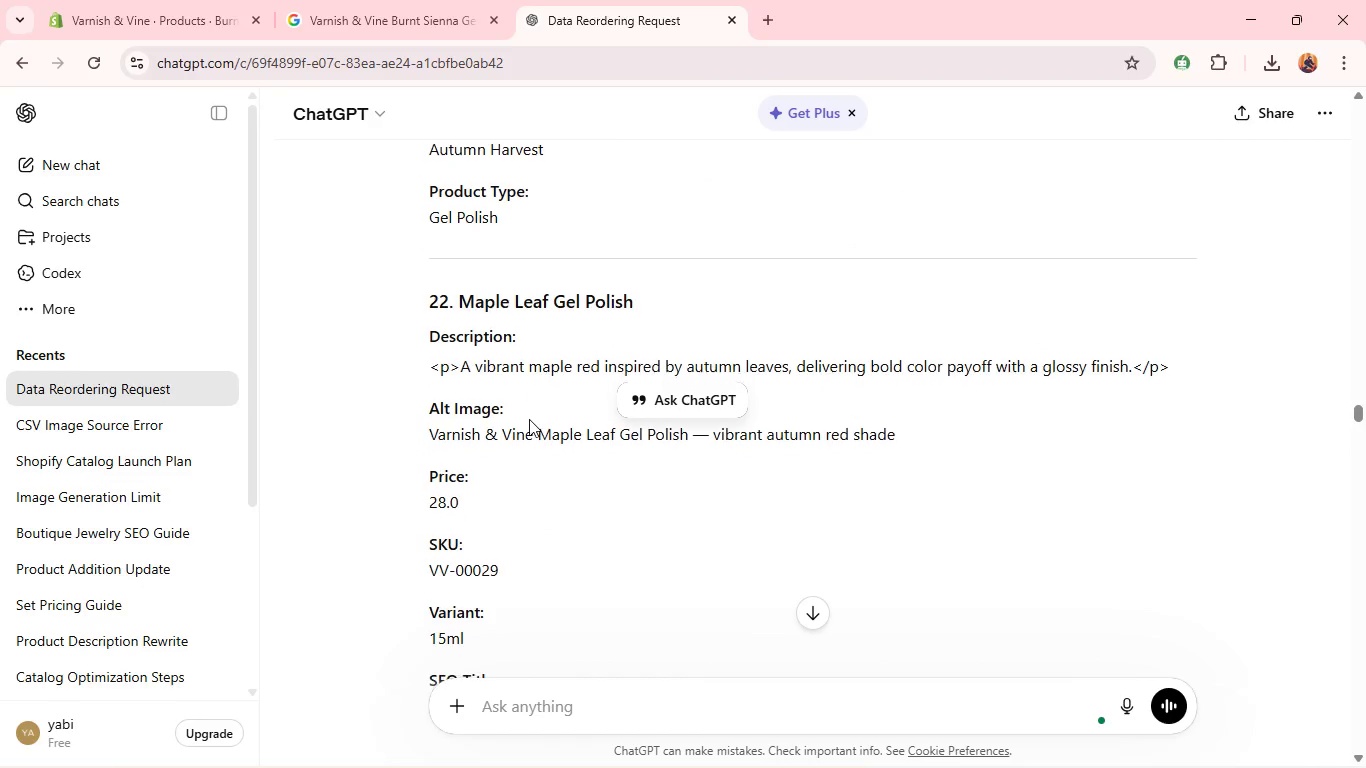 
double_click([511, 438])
 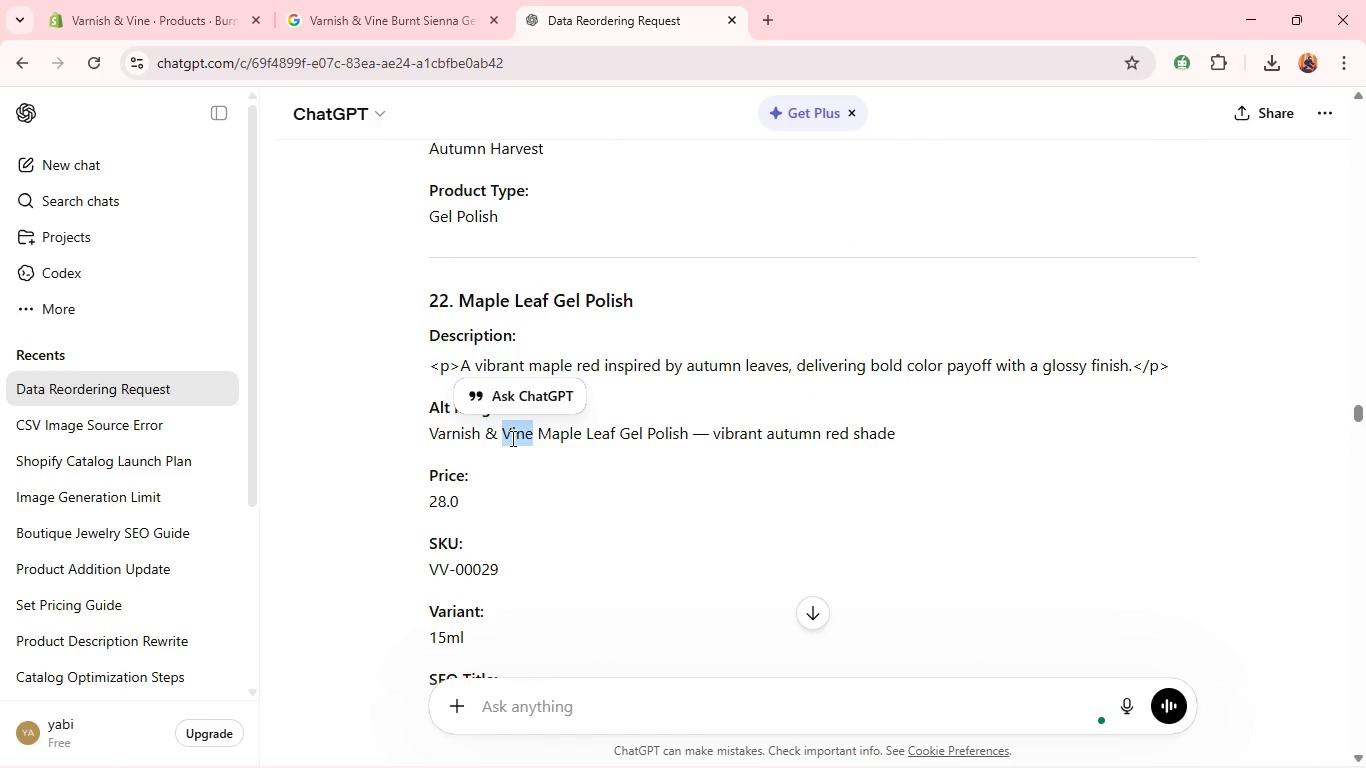 
triple_click([511, 438])
 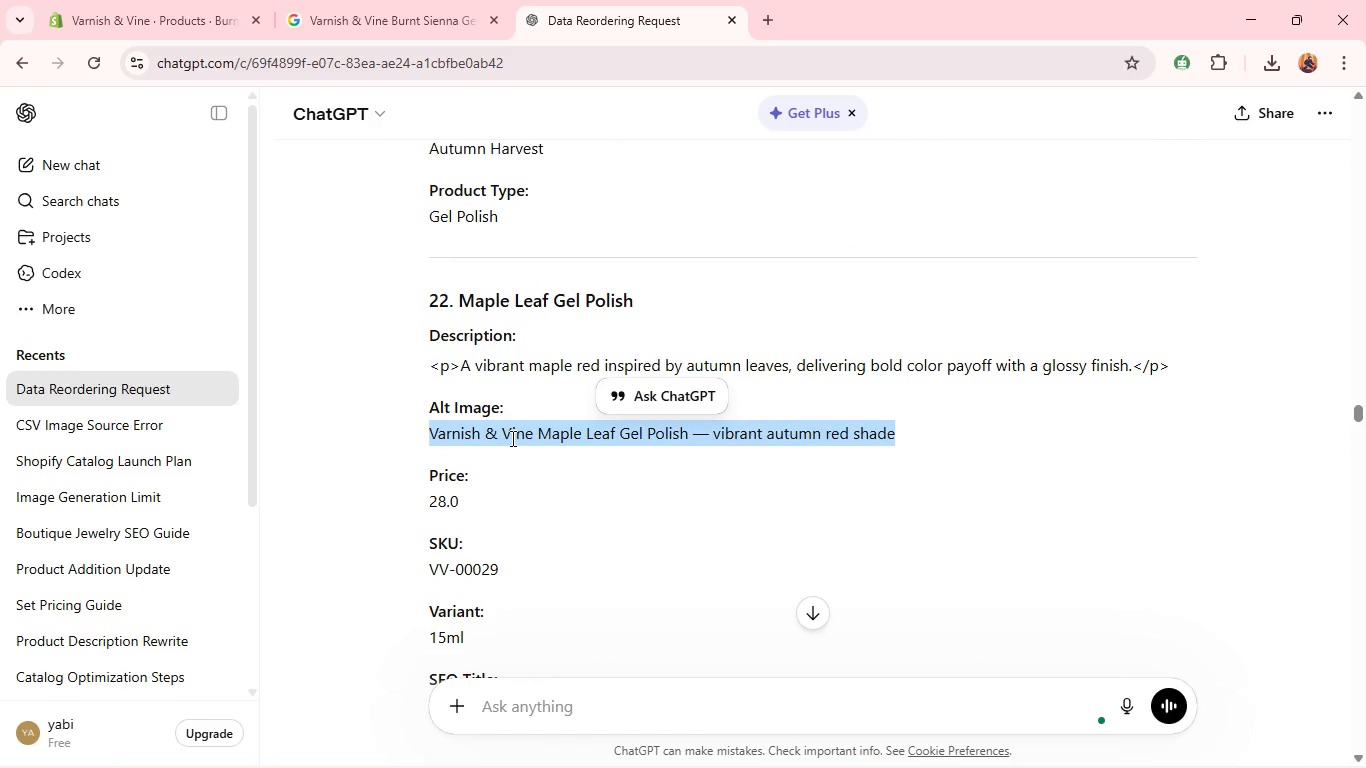 
key(Control+C)
 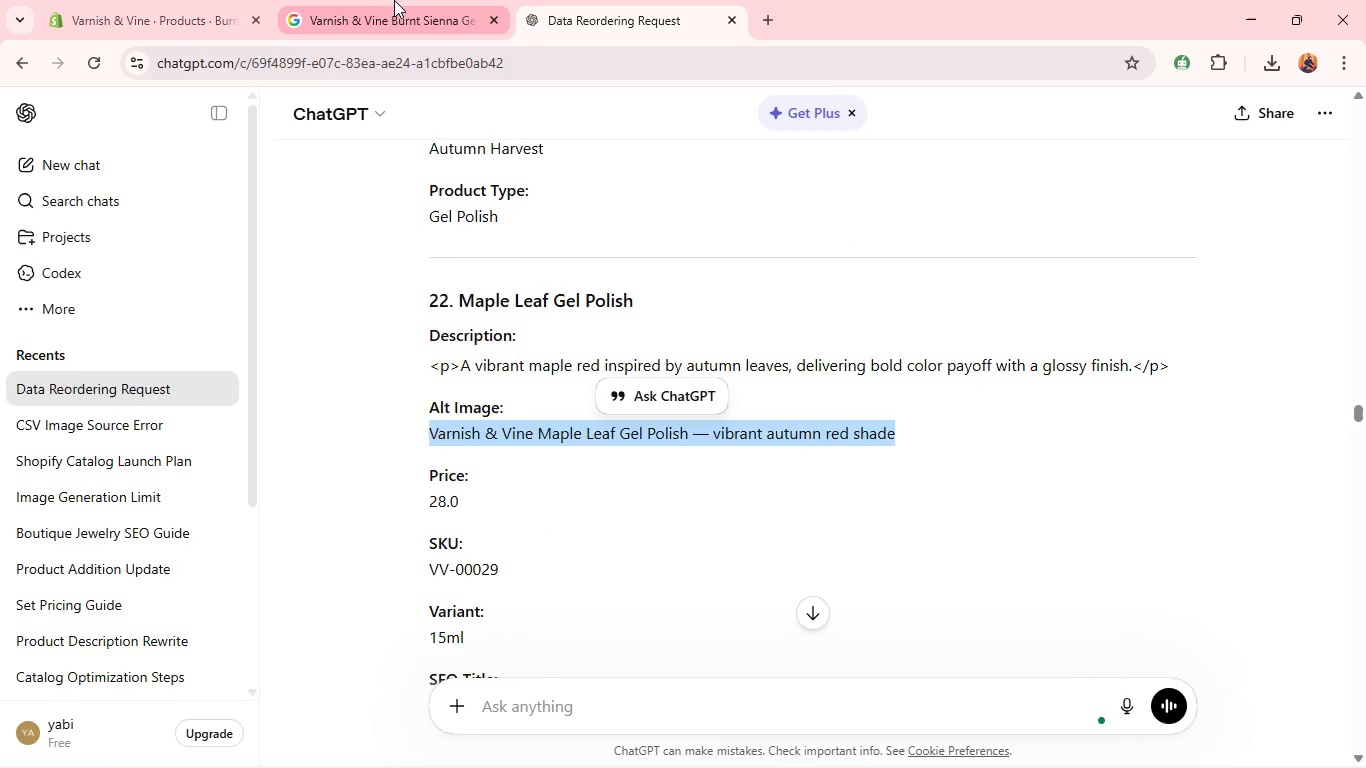 
left_click([394, 0])
 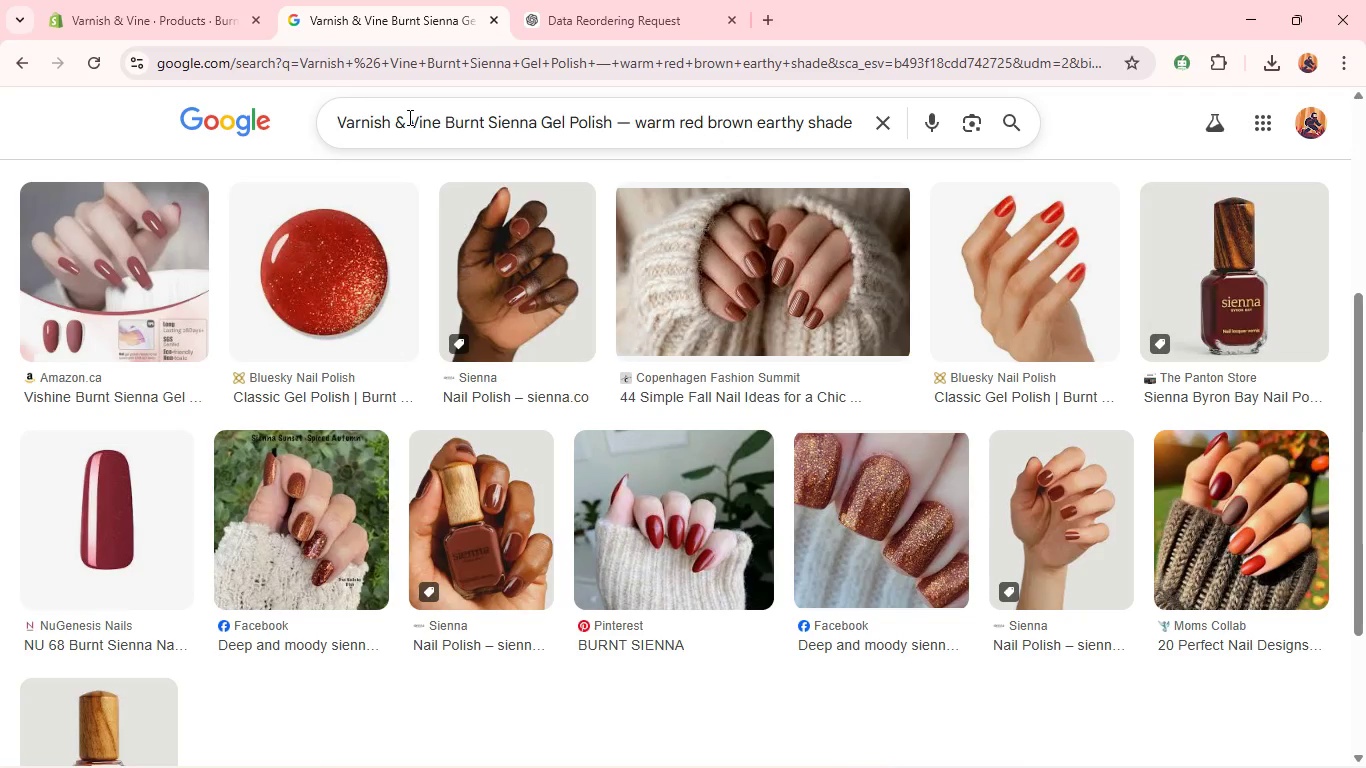 
left_click([408, 117])
 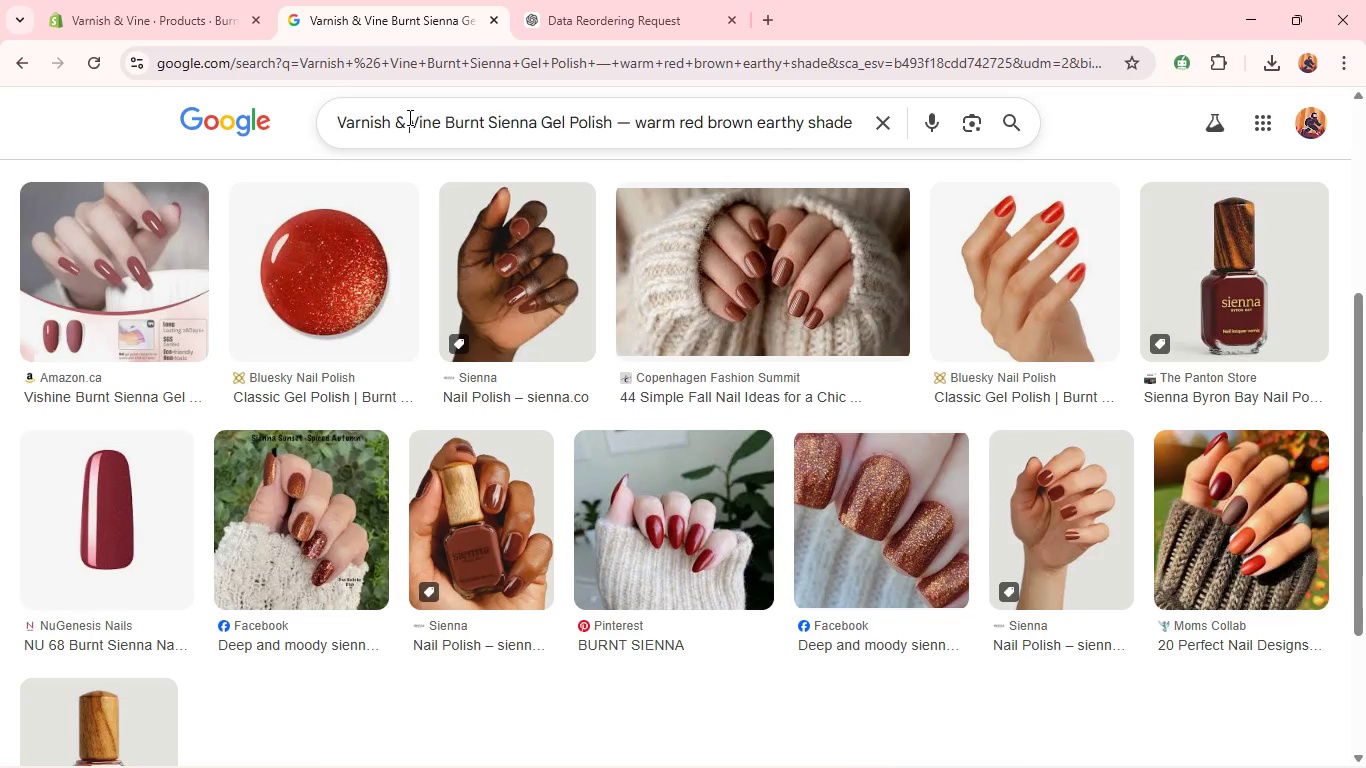 
key(Control+A)
 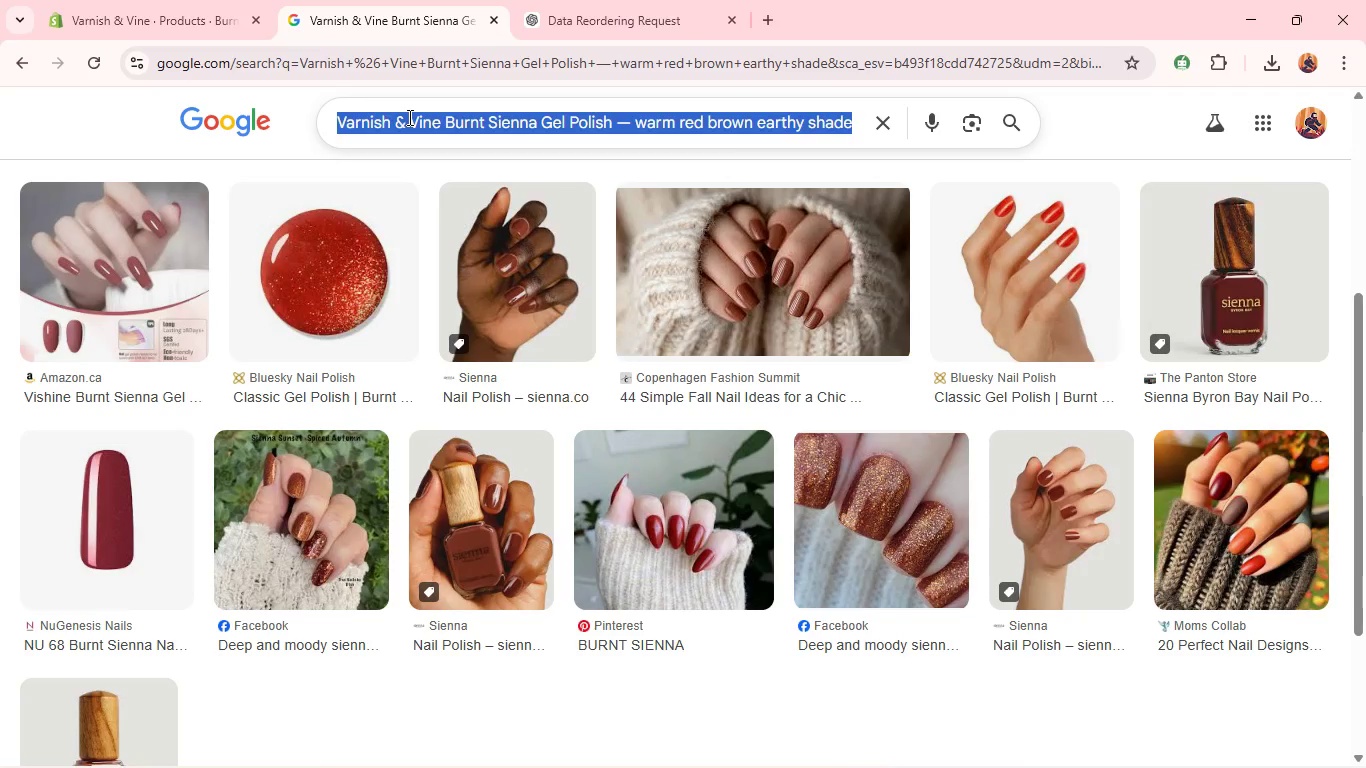 
key(Control+V)
 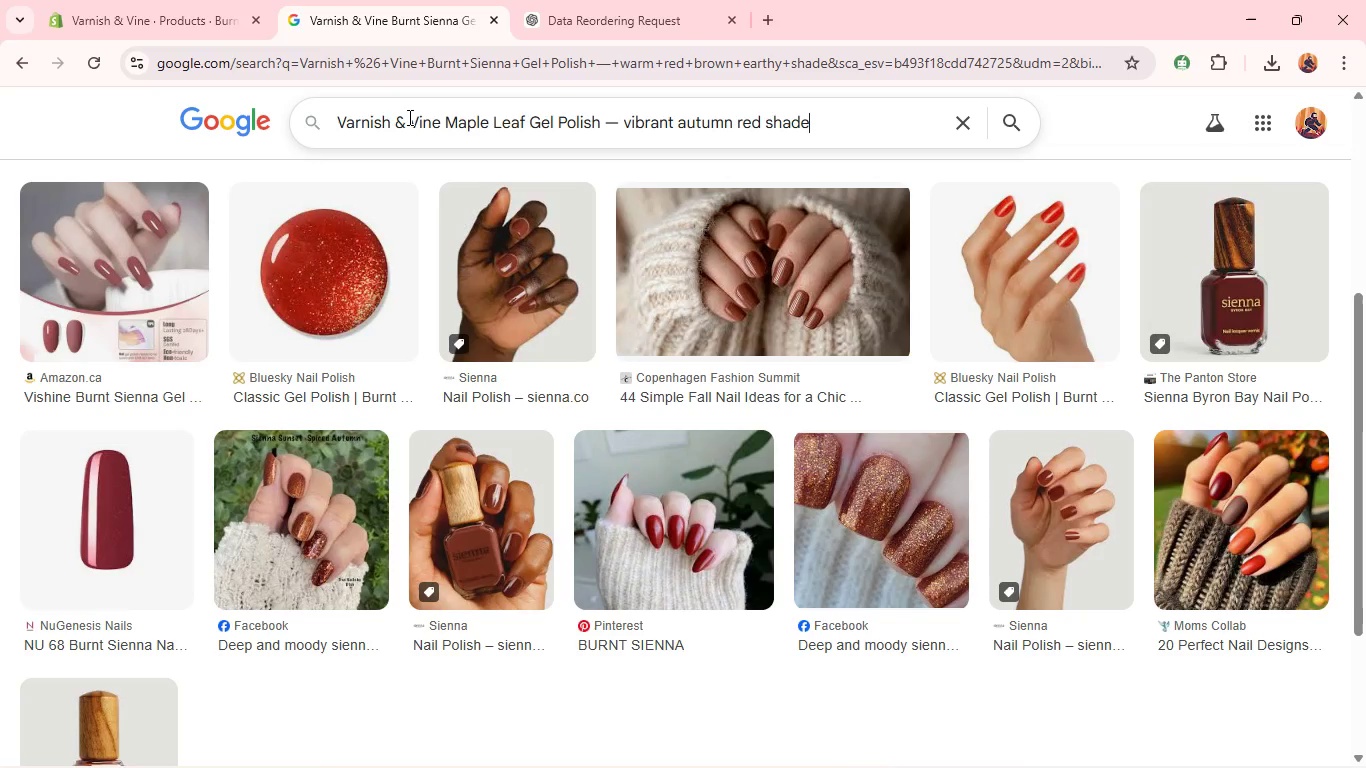 
key(Enter)
 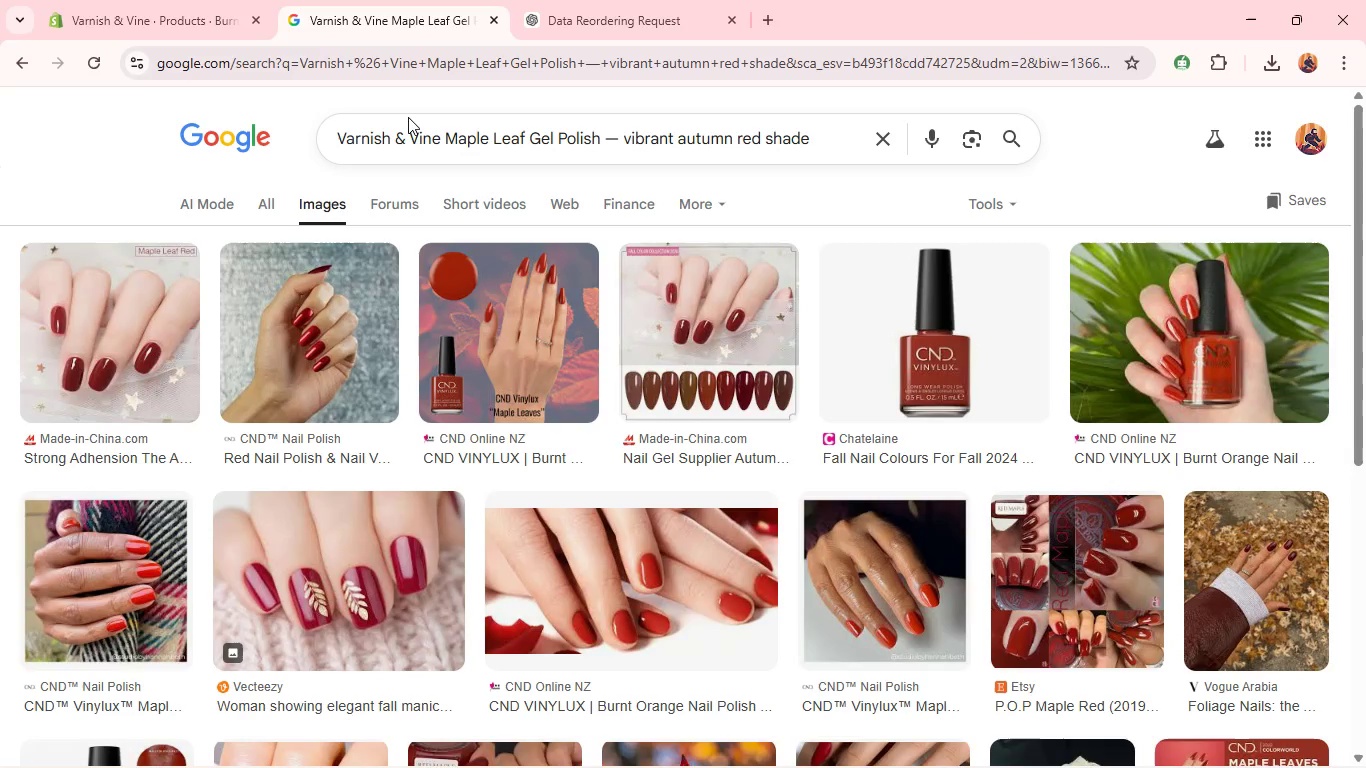 
wait(5.44)
 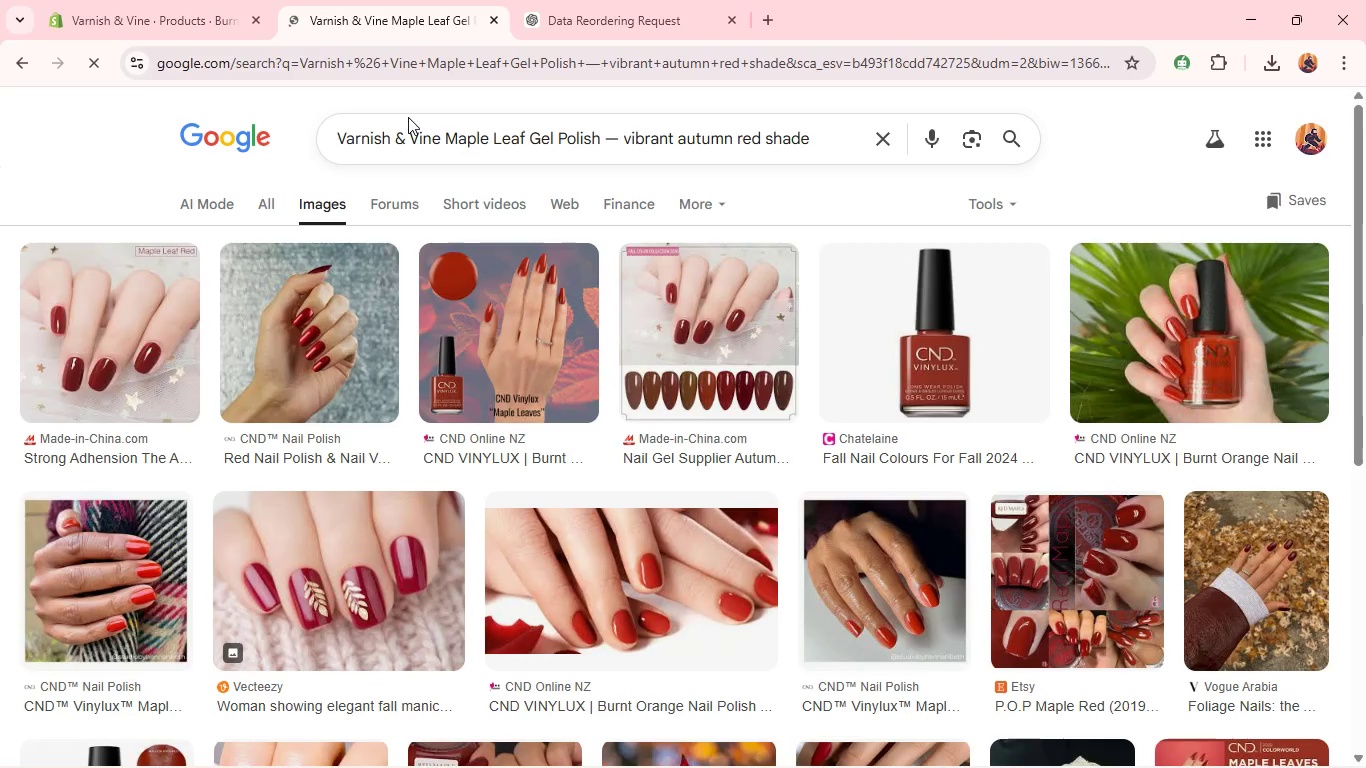 
mouse_move([560, 306])
 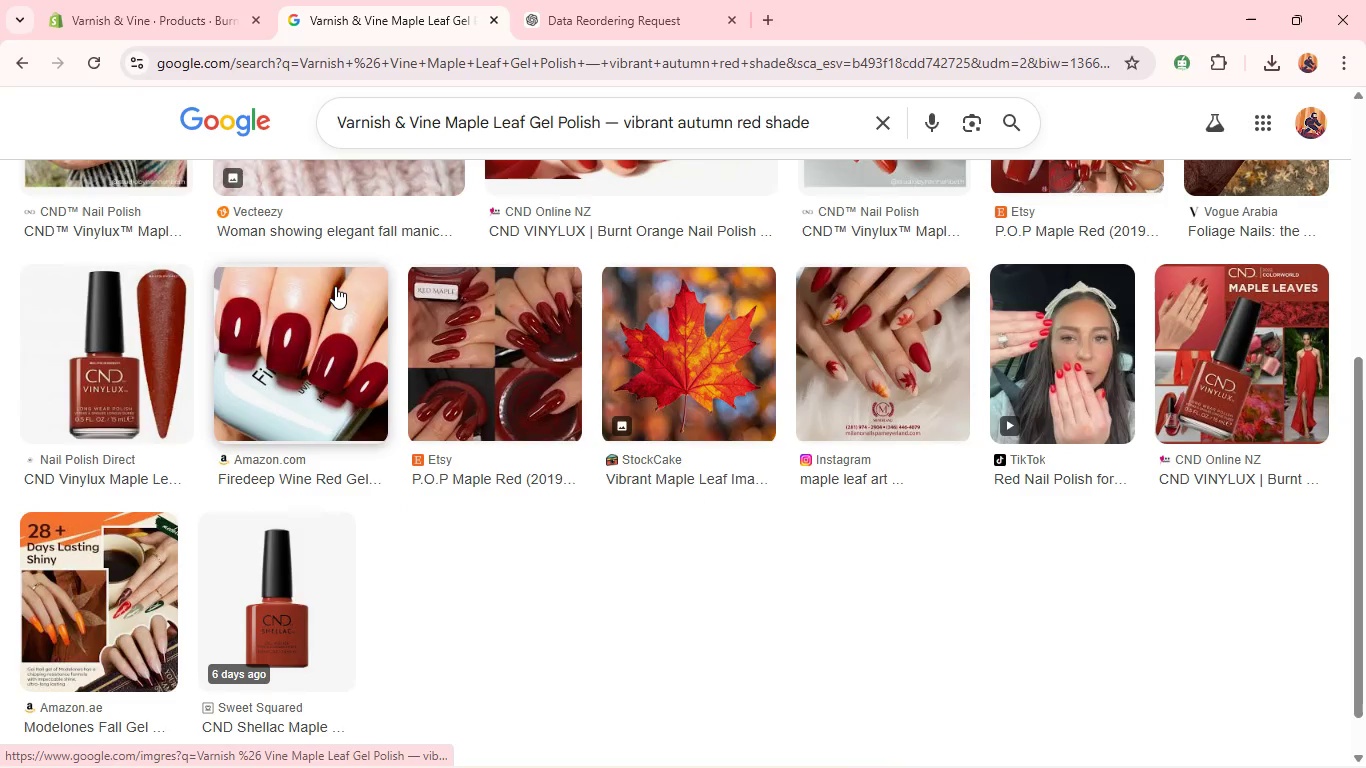 
right_click([335, 286])
 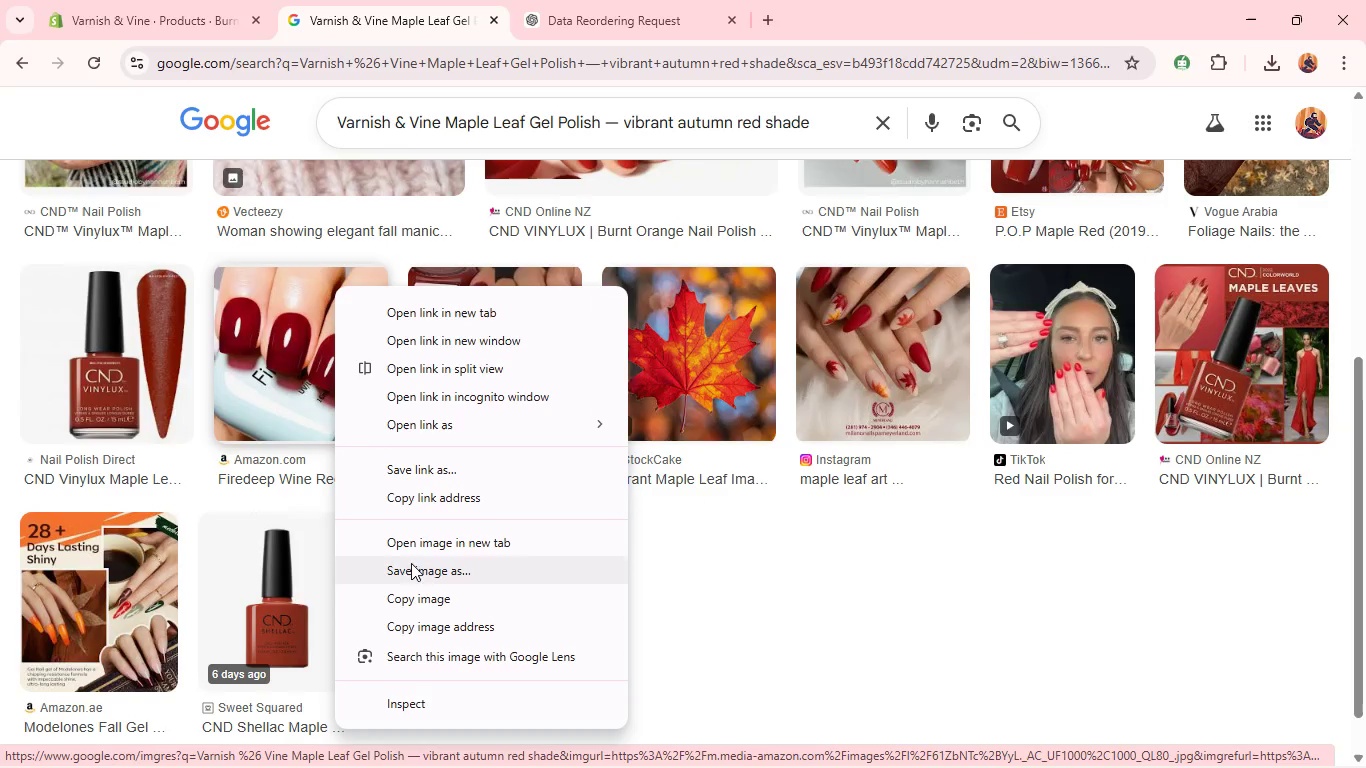 
left_click([411, 569])
 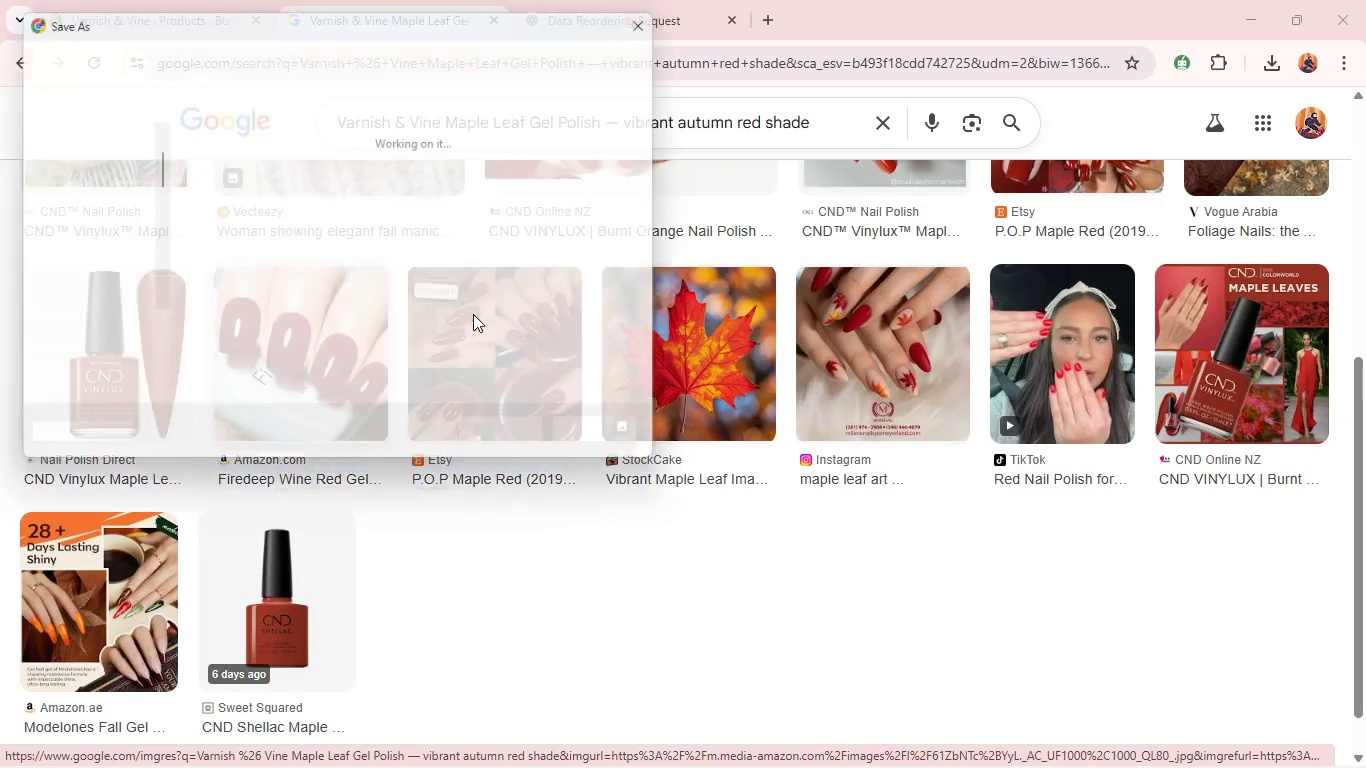 
key(Enter)
 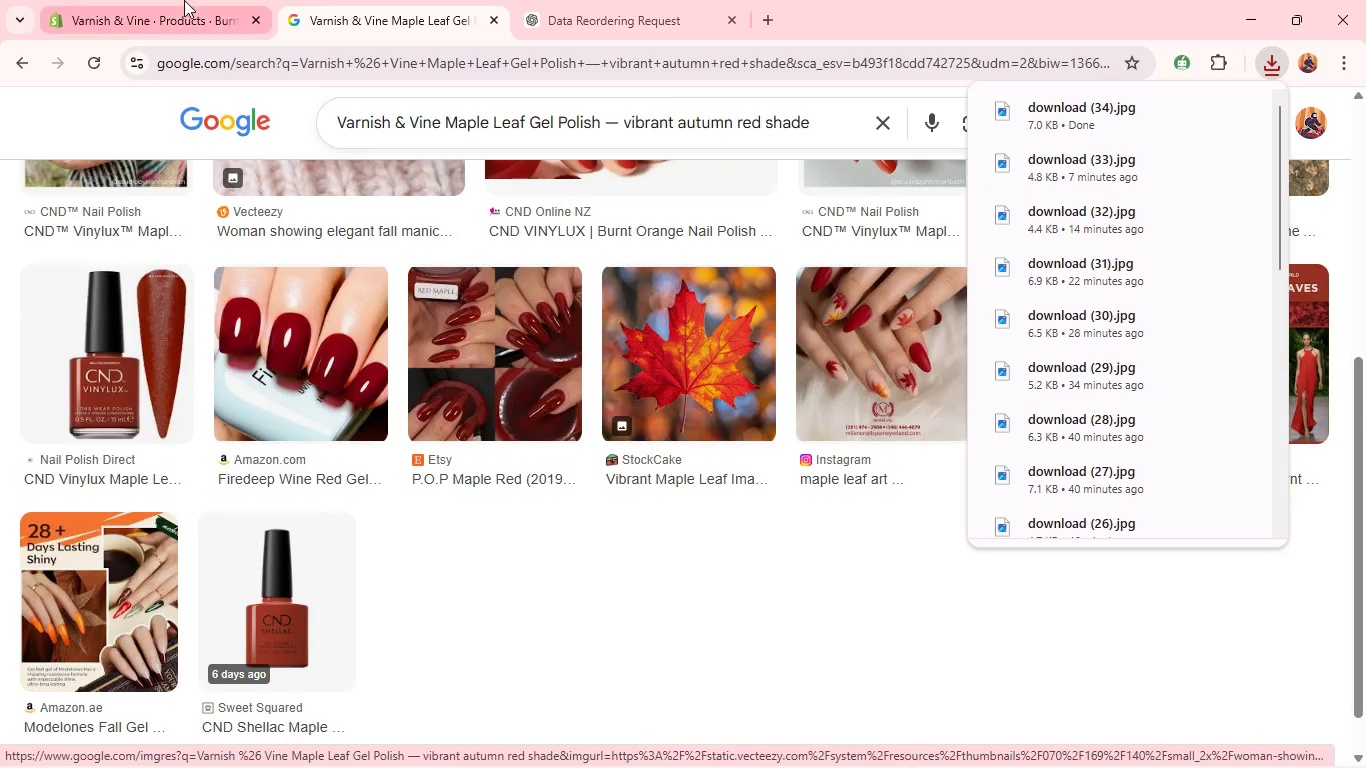 
left_click([180, 0])
 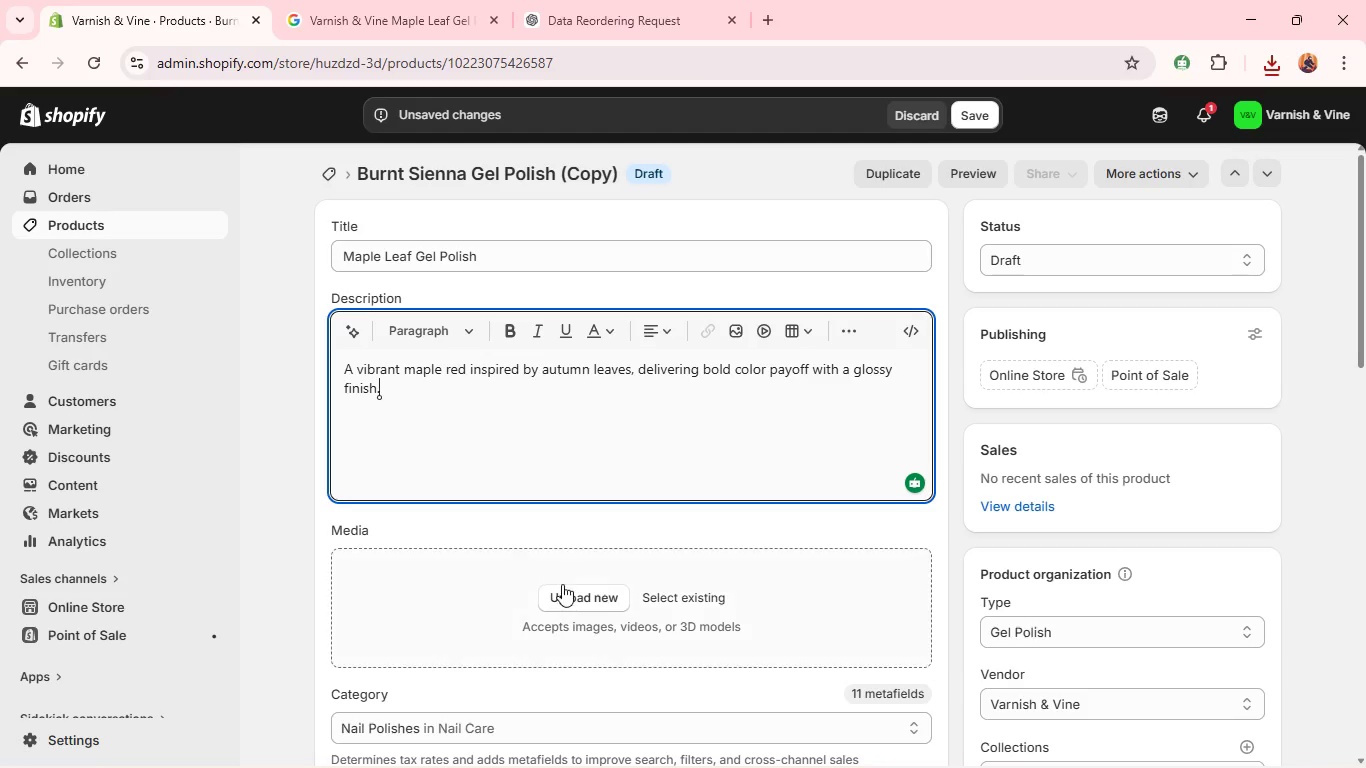 
left_click([564, 591])
 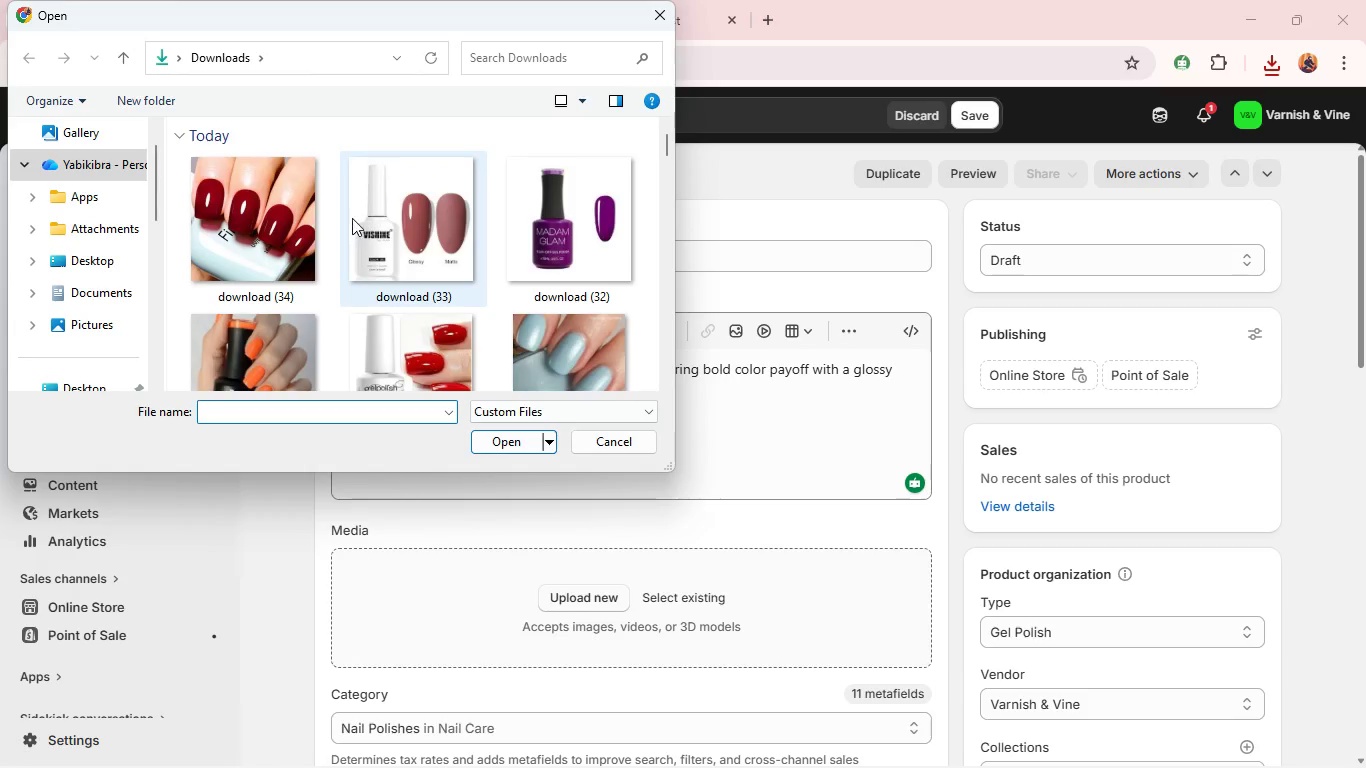 
left_click([275, 208])
 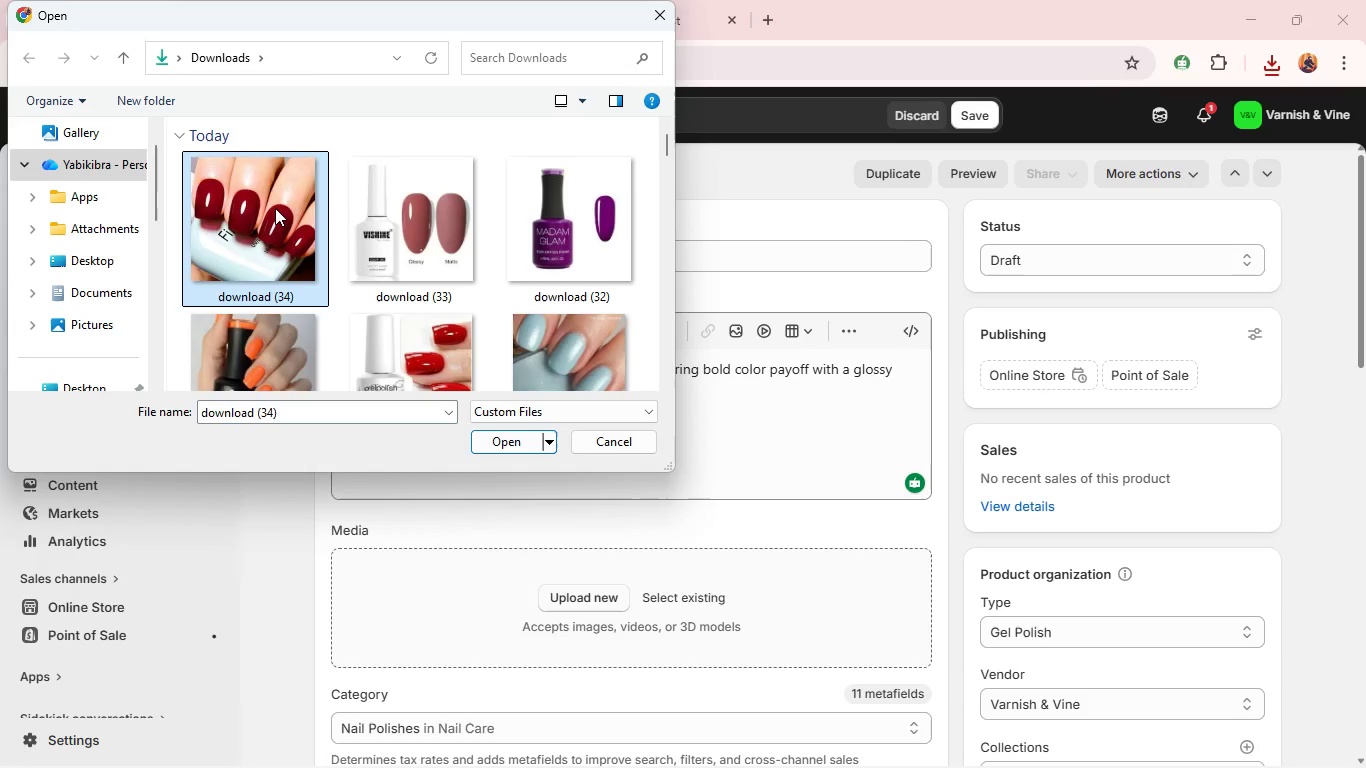 
key(Enter)
 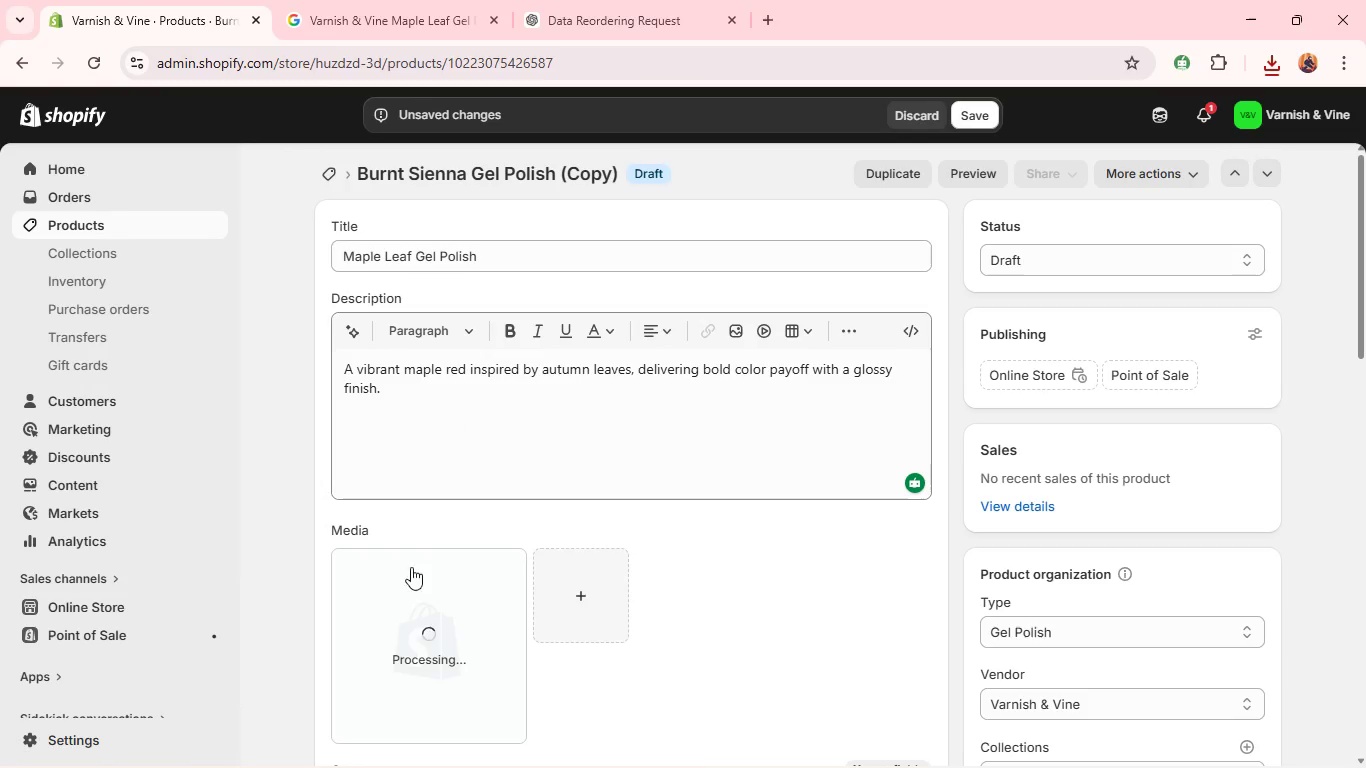 
wait(5.69)
 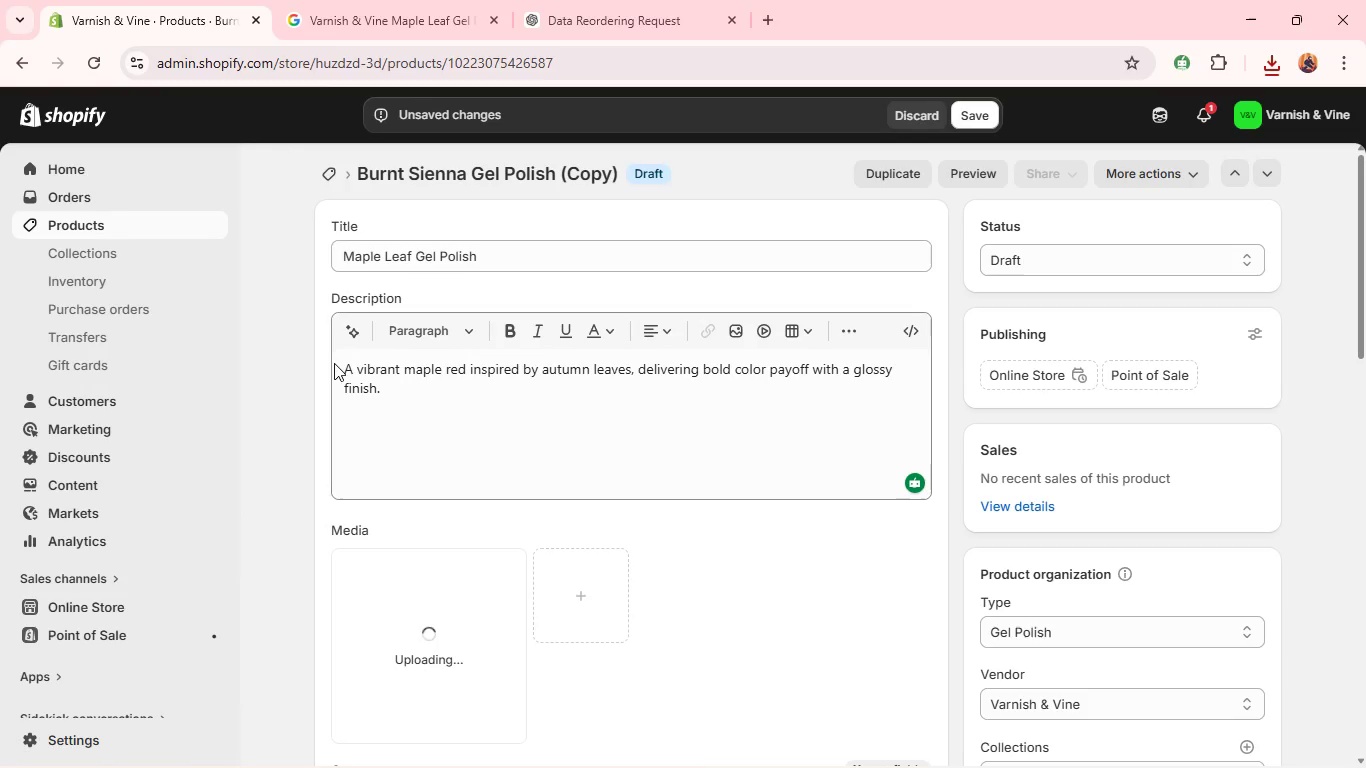 
left_click([430, 609])
 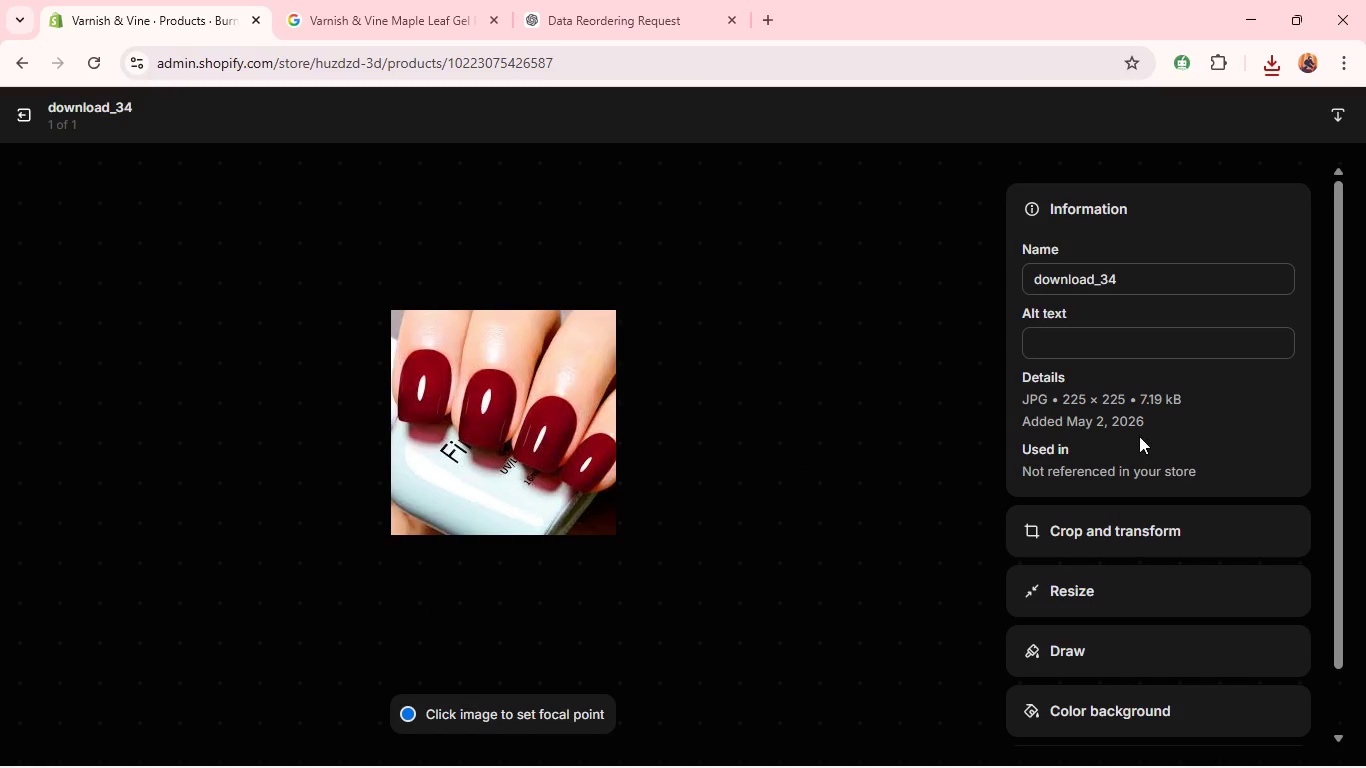 
left_click([1056, 352])
 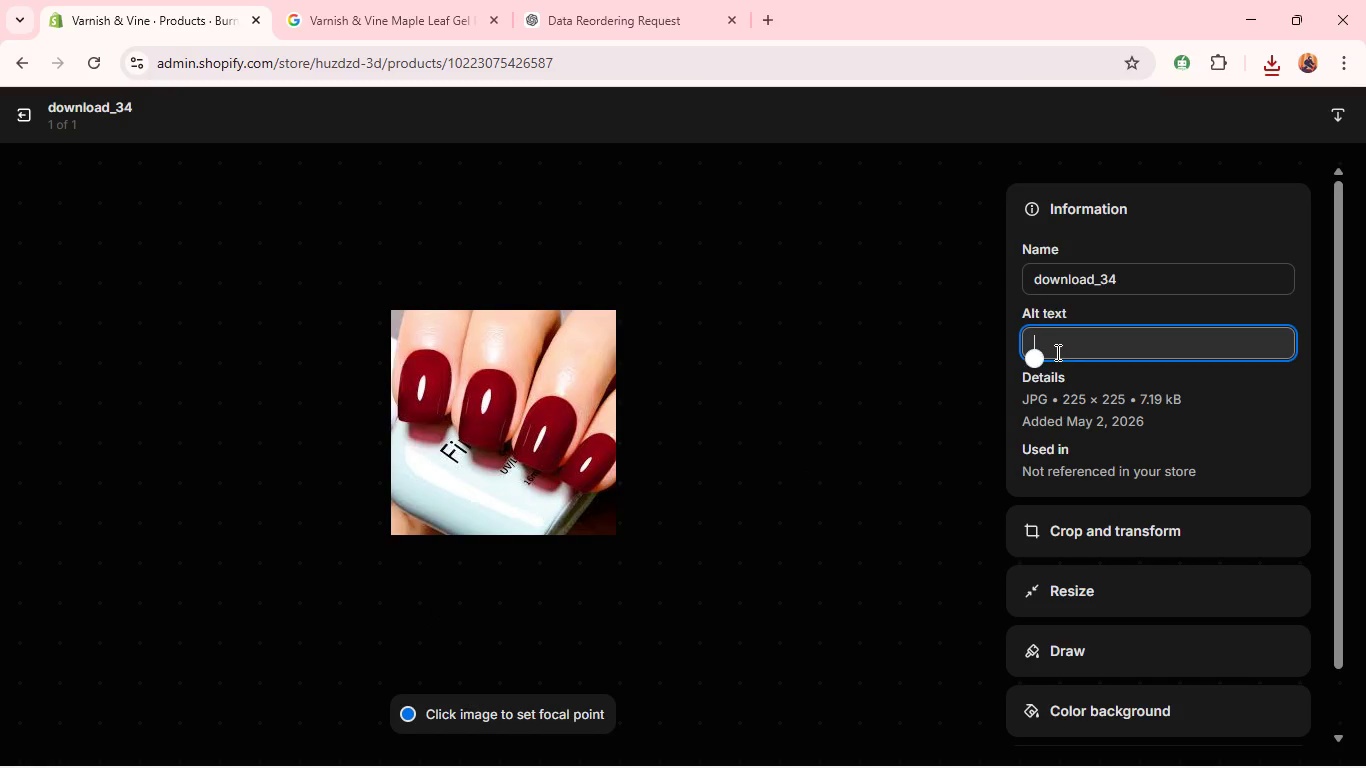 
type(Varnish & Vine Maple Leaf Gell Poliah )
key(Backspace)
key(Backspace)
key(Backspace)
type(sh - vibrant aur)
key(Backspace)
type(tum red shade)
 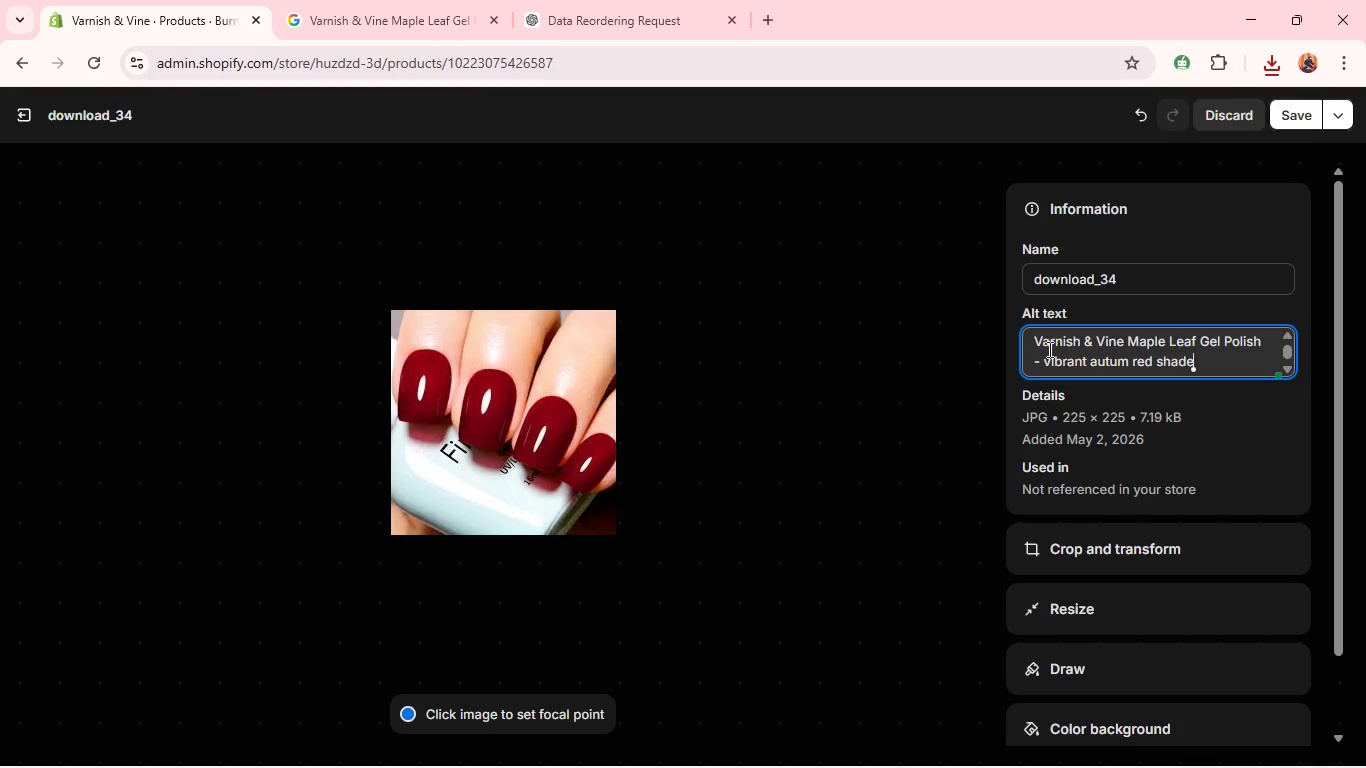 
mouse_move([1055, 371])
 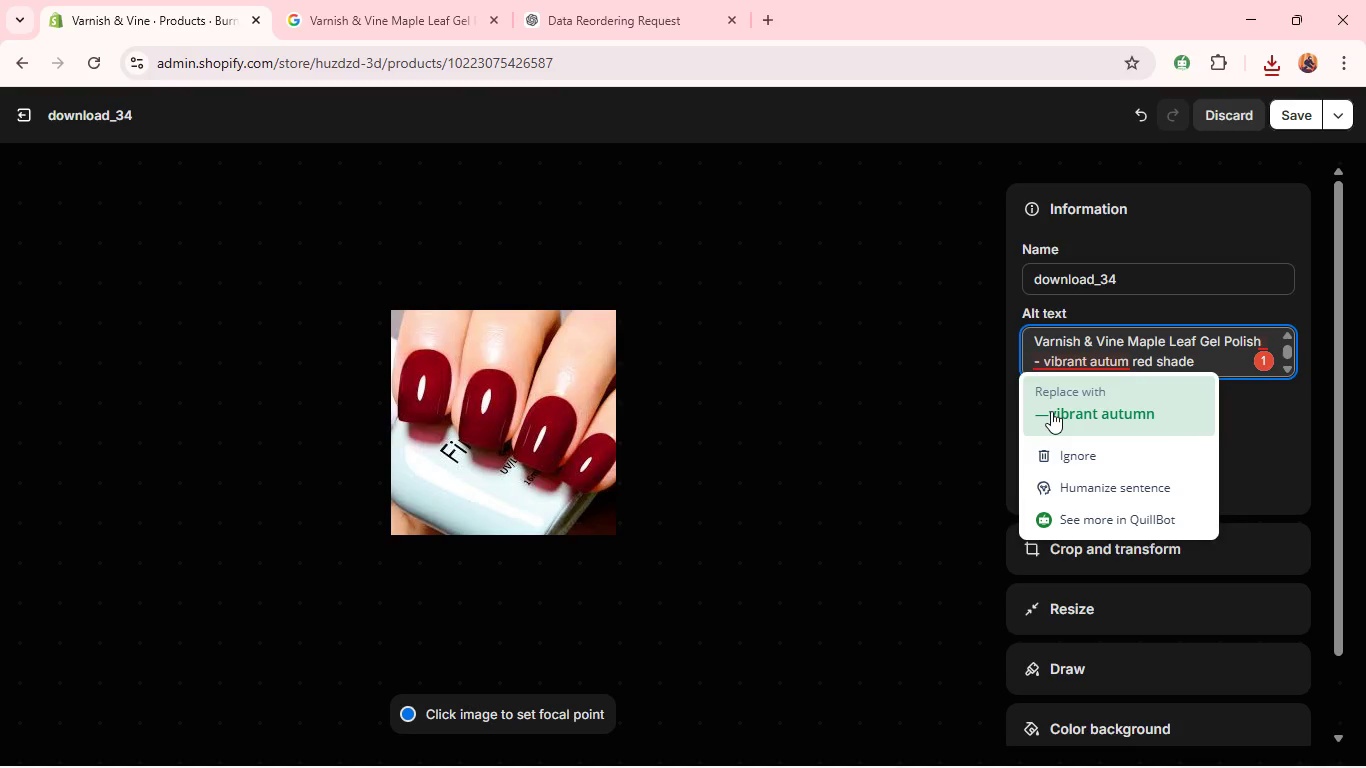 
left_click([1051, 411])
 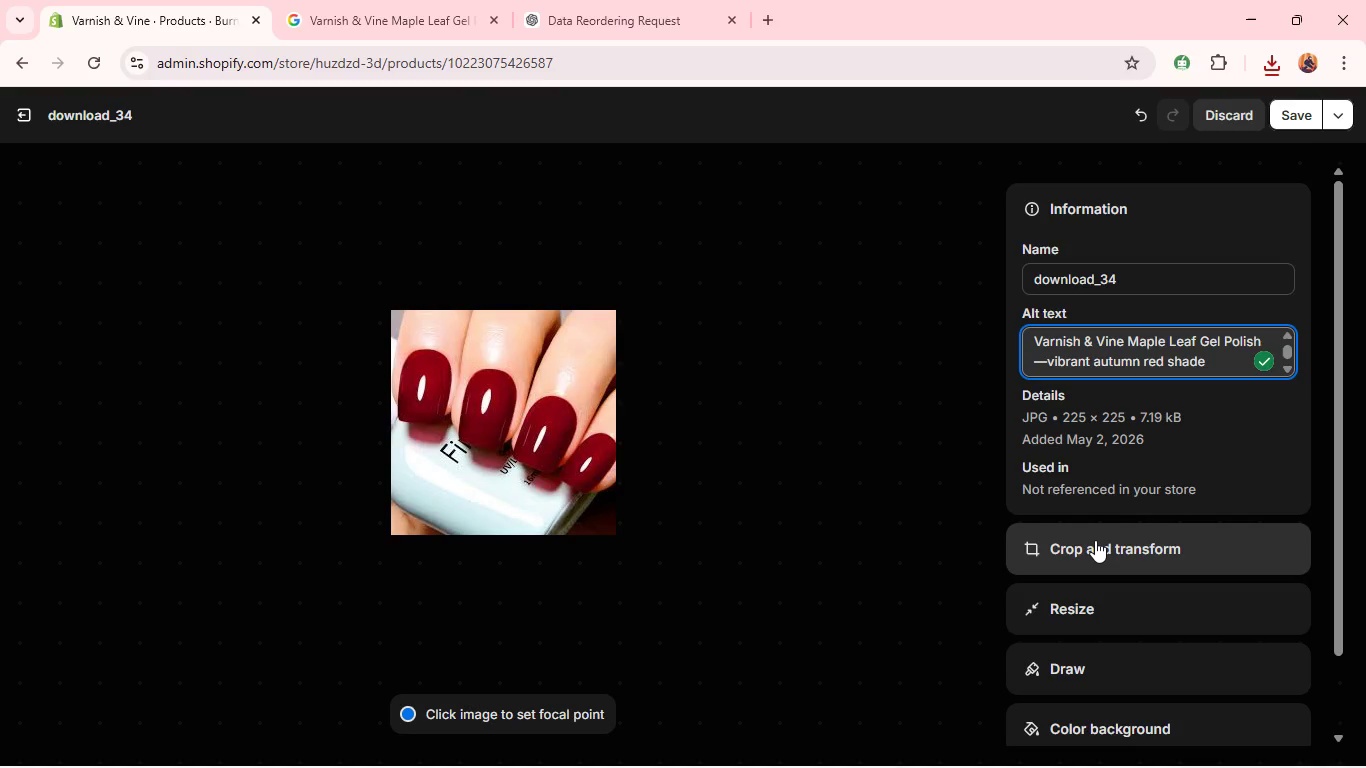 
left_click([1095, 540])
 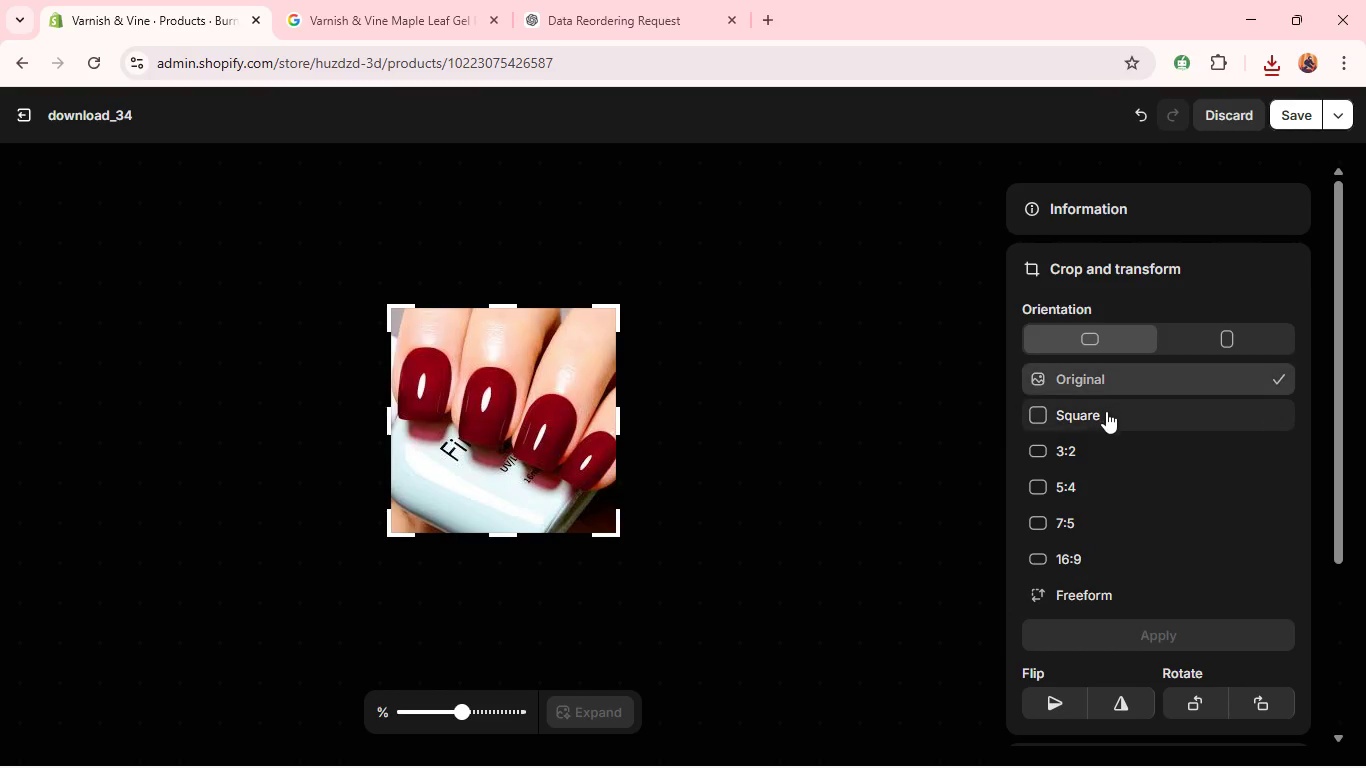 
left_click([1106, 412])
 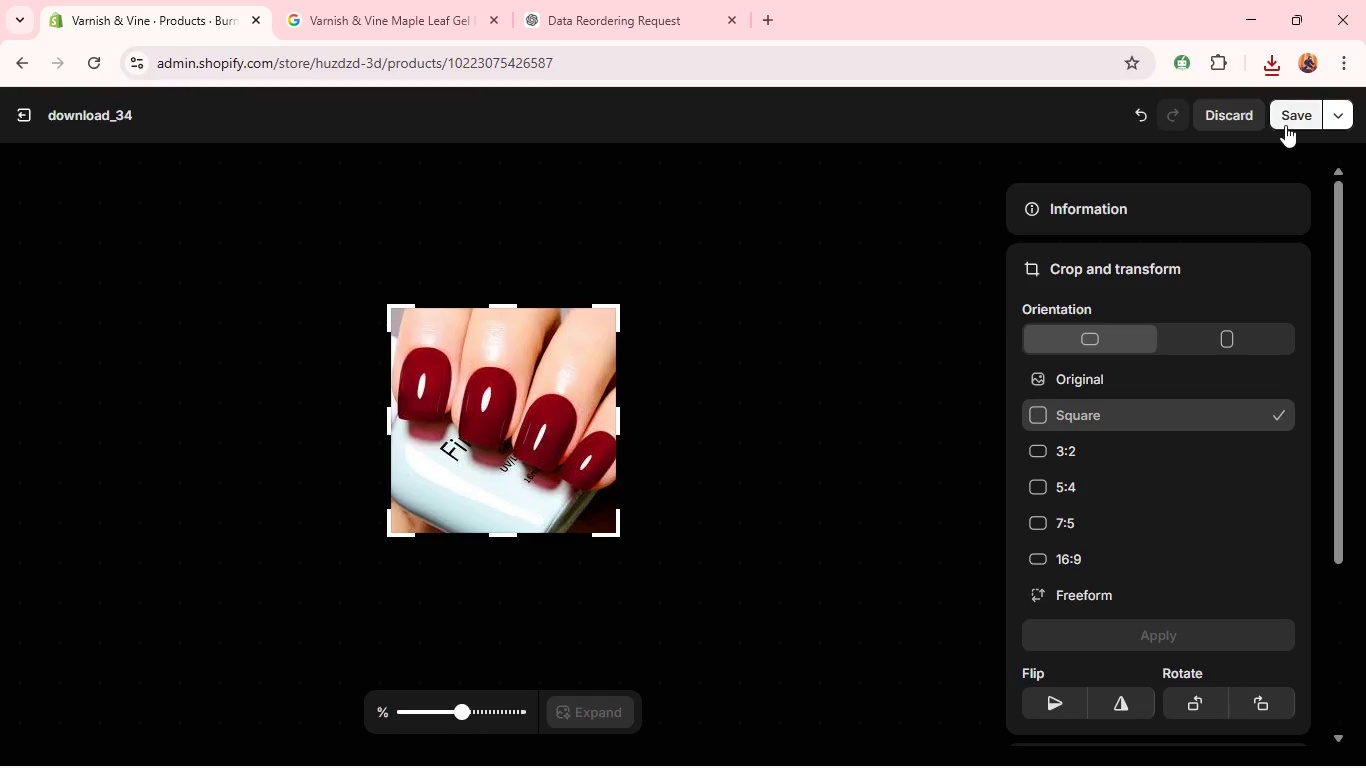 
left_click([1285, 125])
 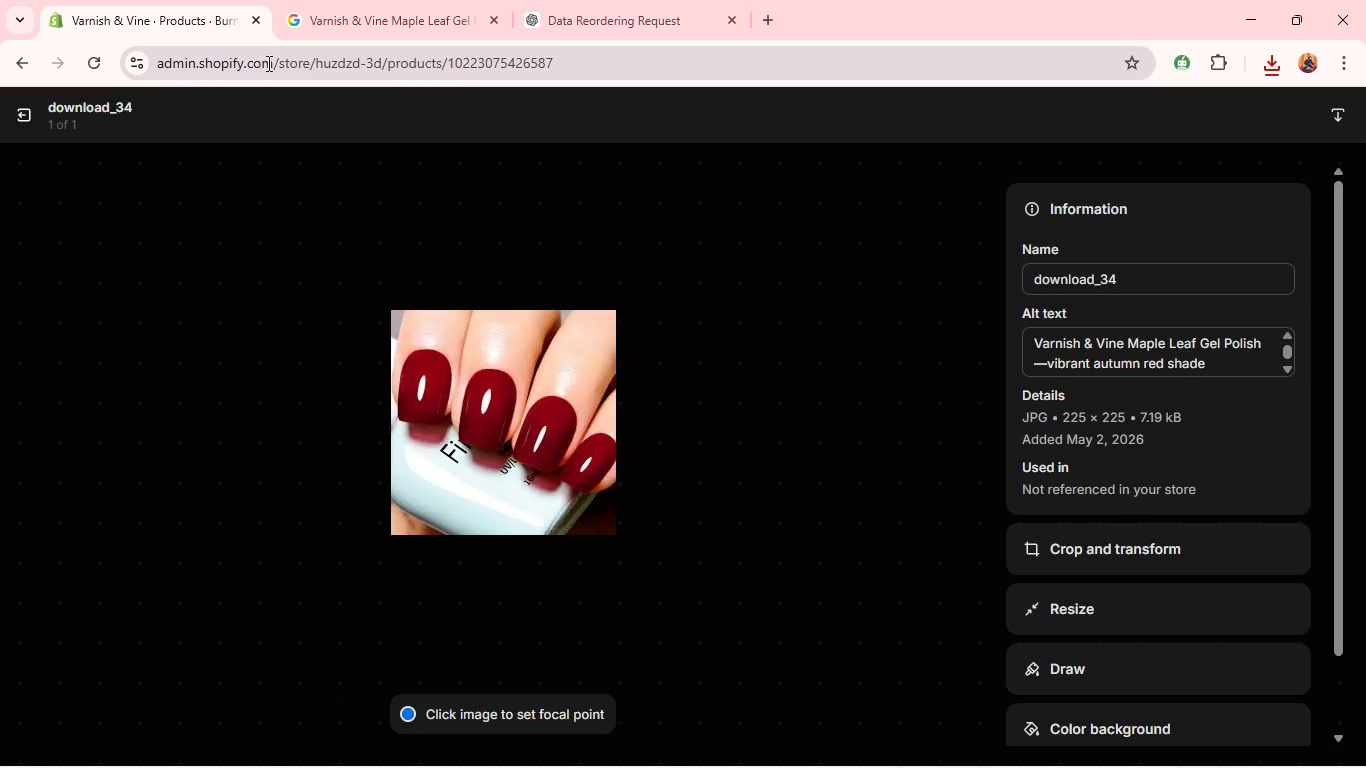 
left_click([29, 113])
 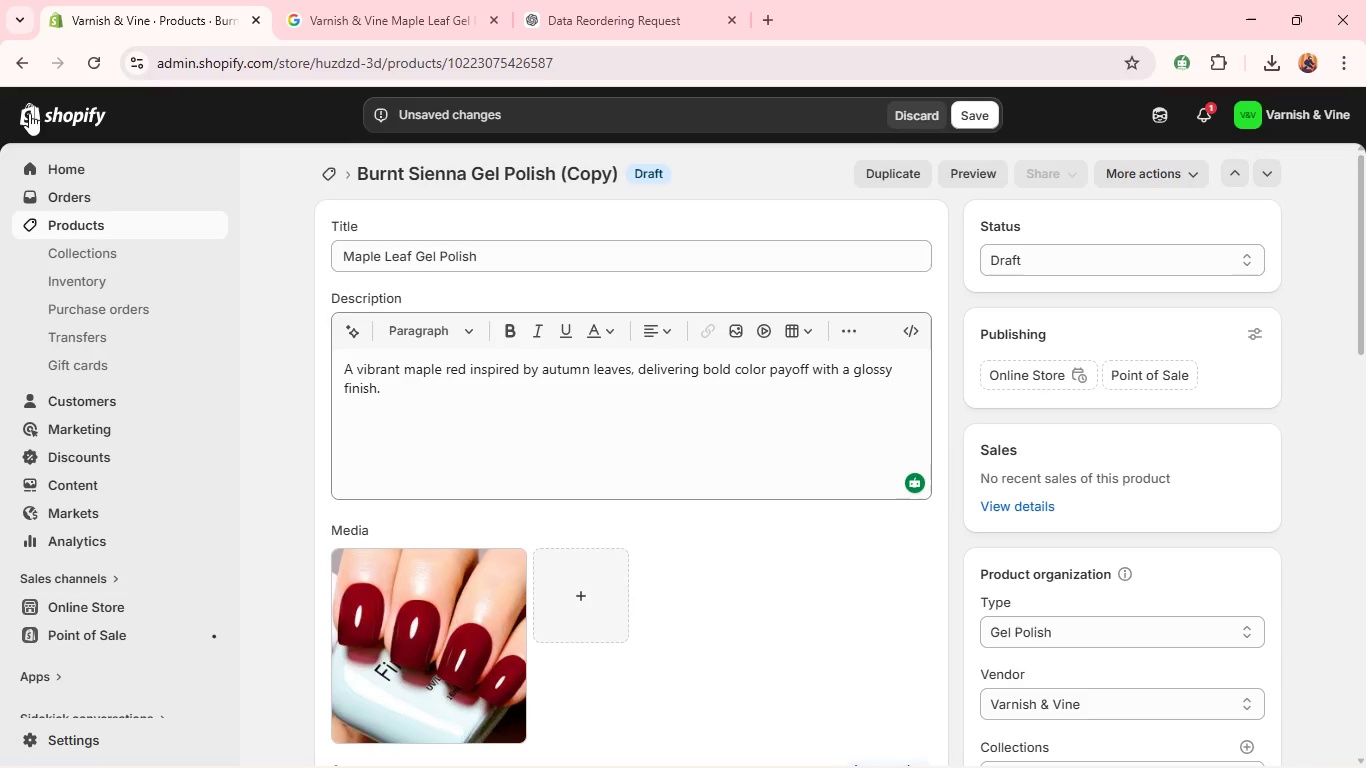 
wait(9.02)
 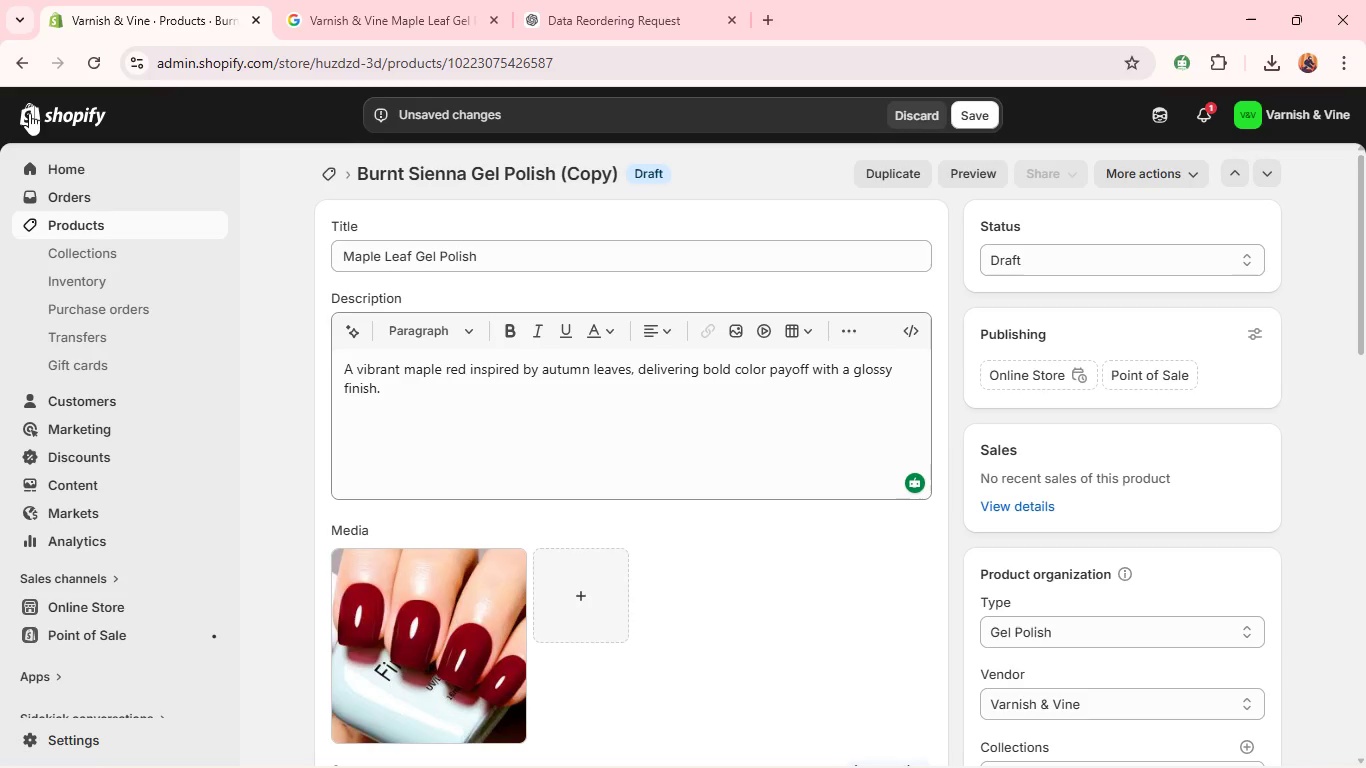 
left_click([1031, 272])
 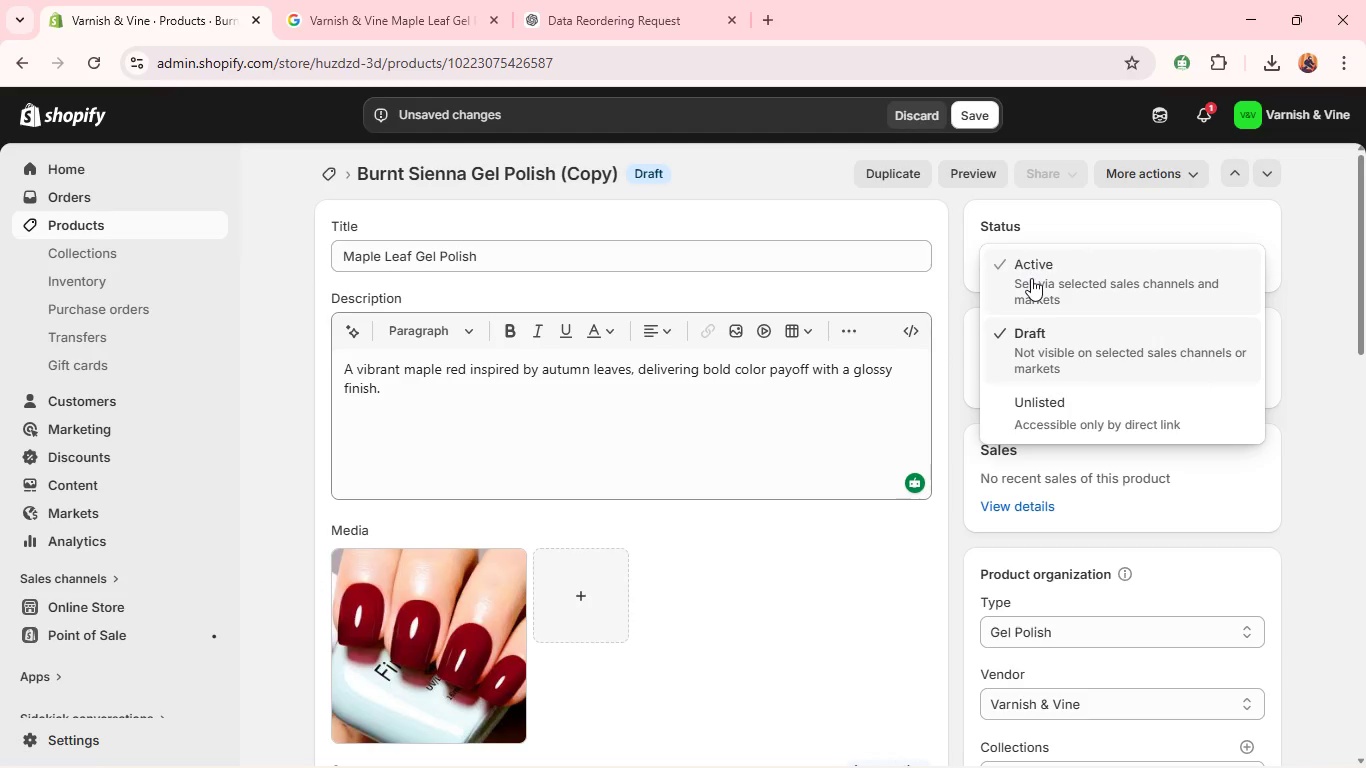 
left_click([1031, 278])
 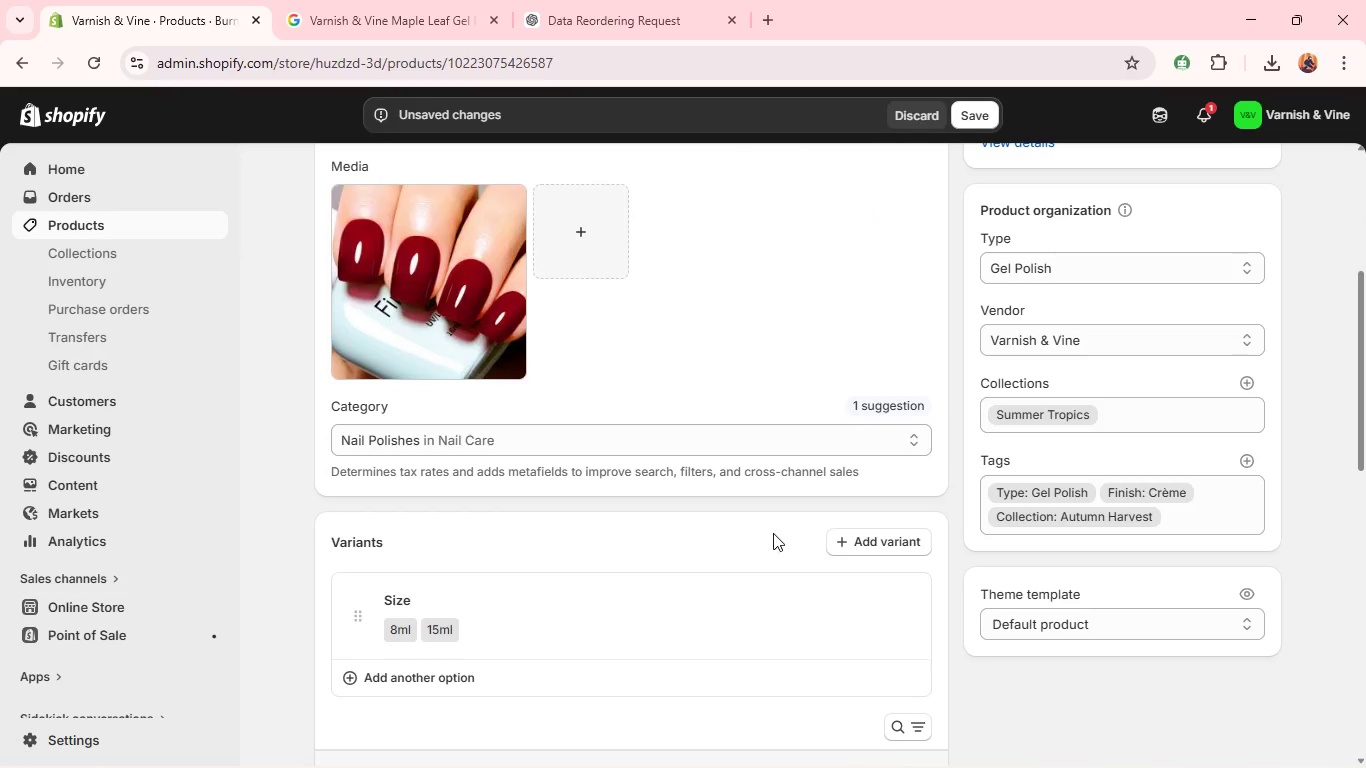 
wait(5.72)
 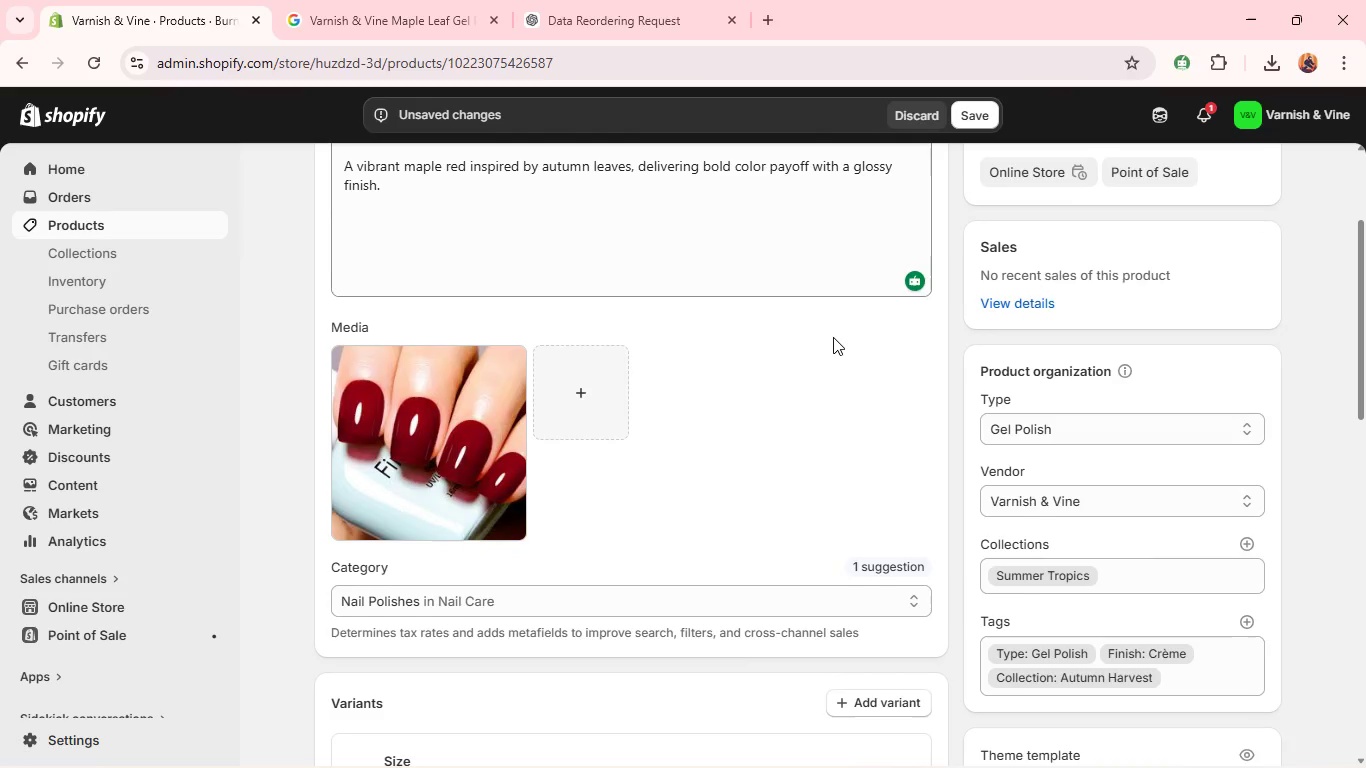 
left_click([422, 612])
 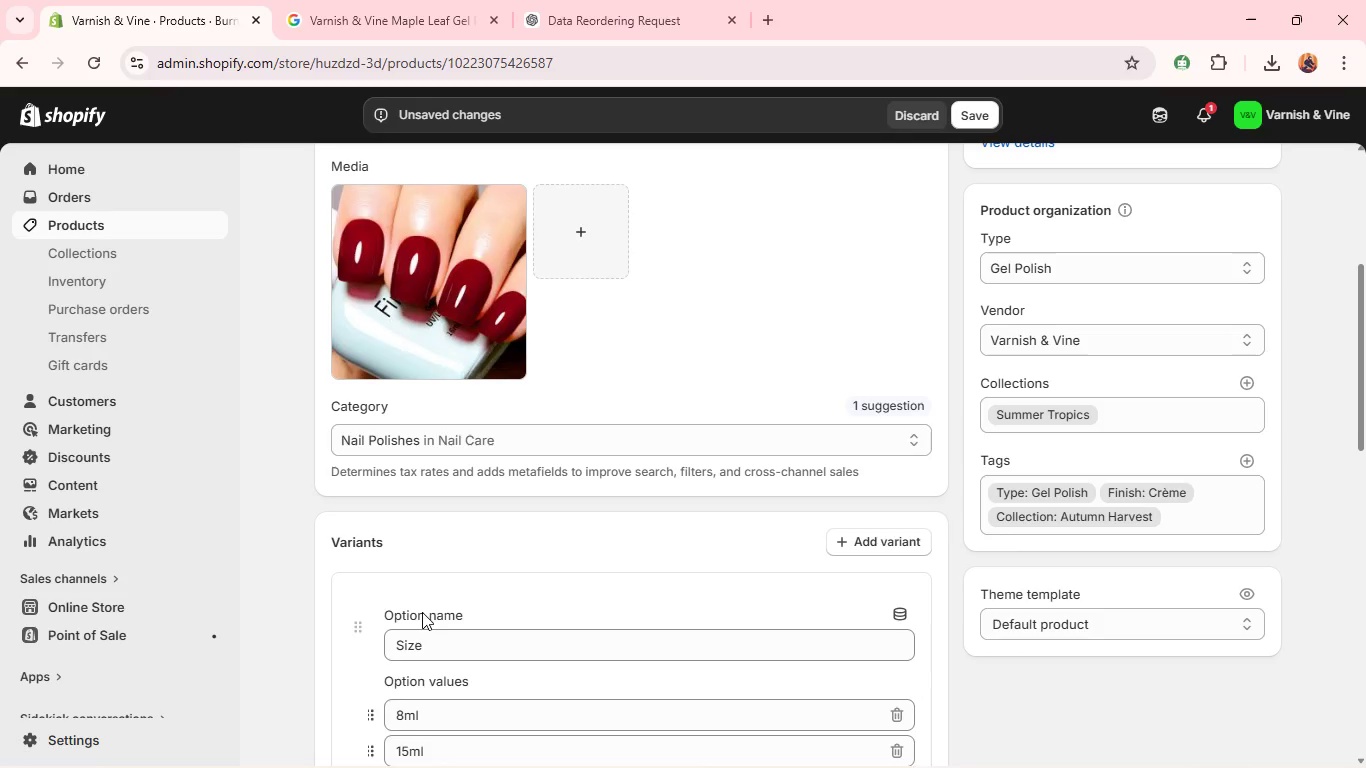 
mouse_move([622, 604])
 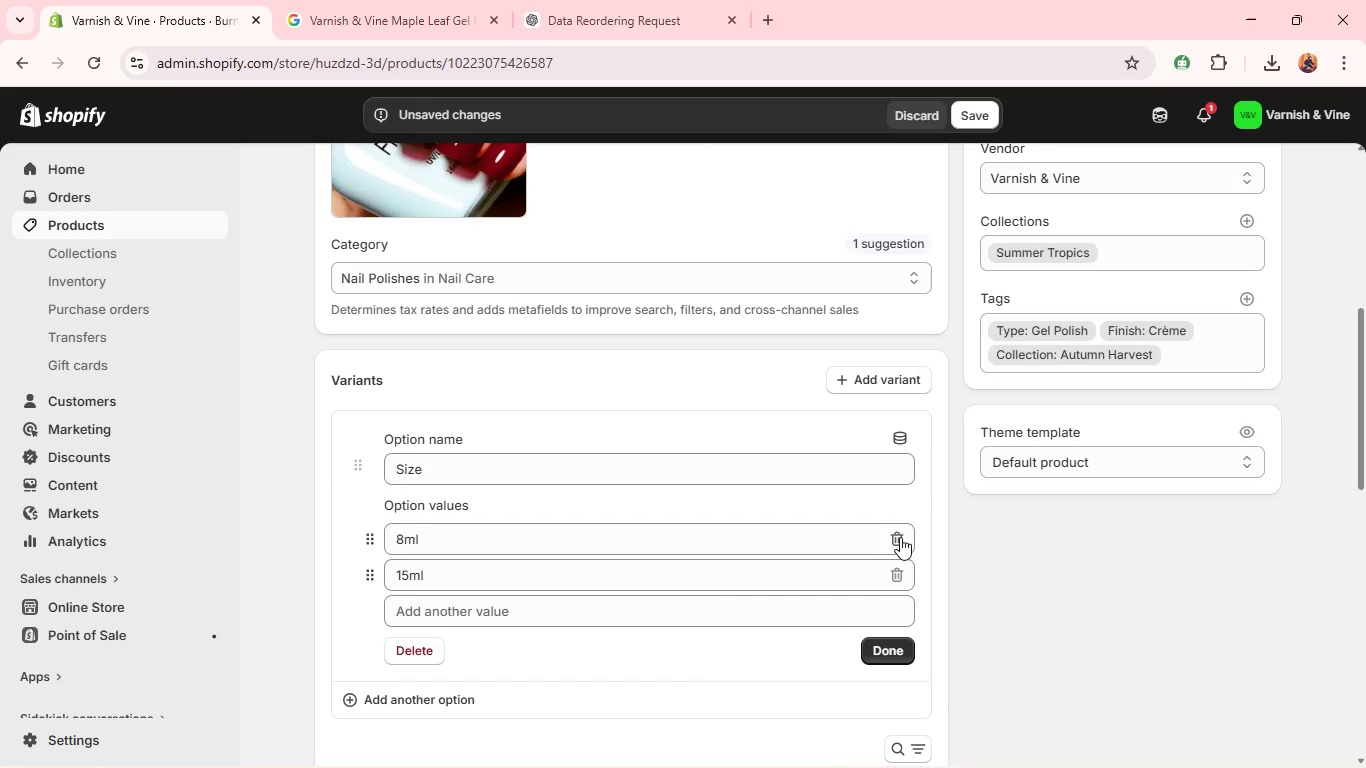 
left_click([901, 537])
 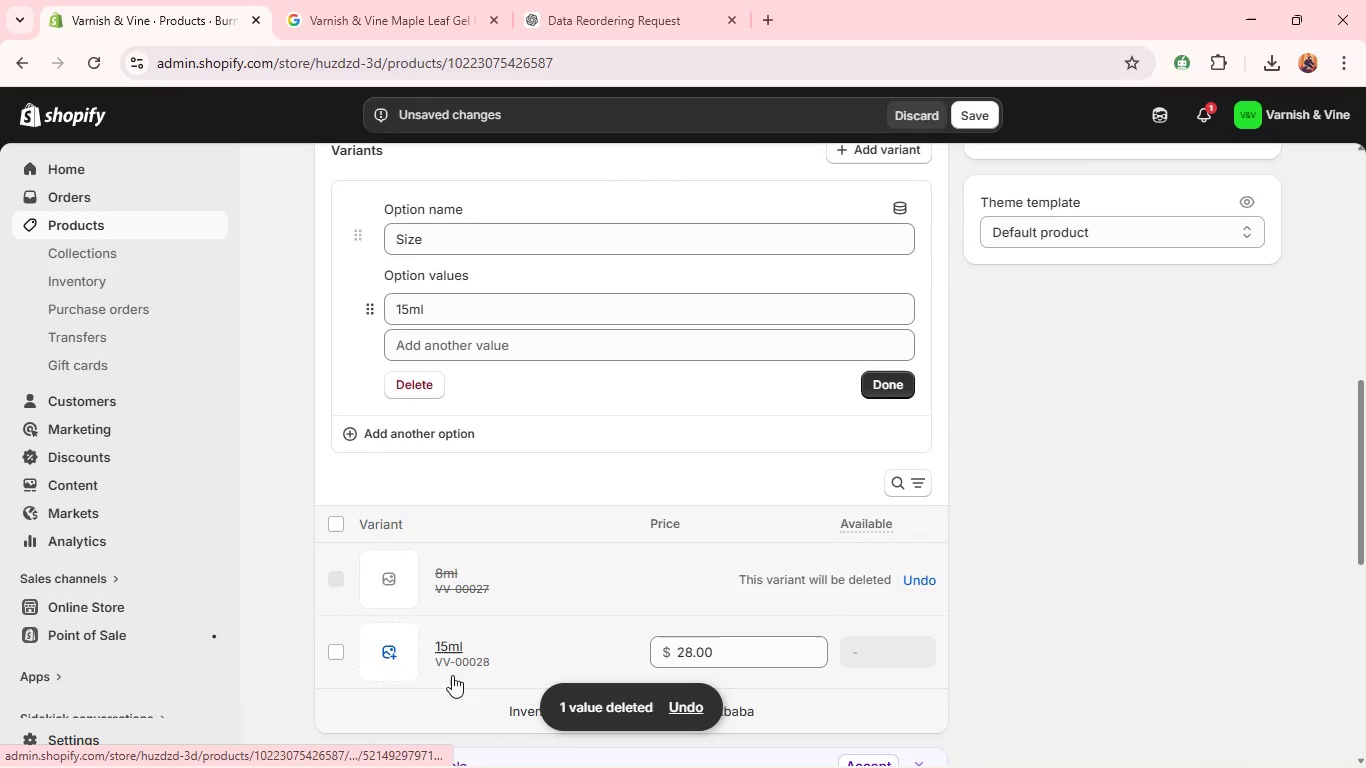 
left_click([331, 658])
 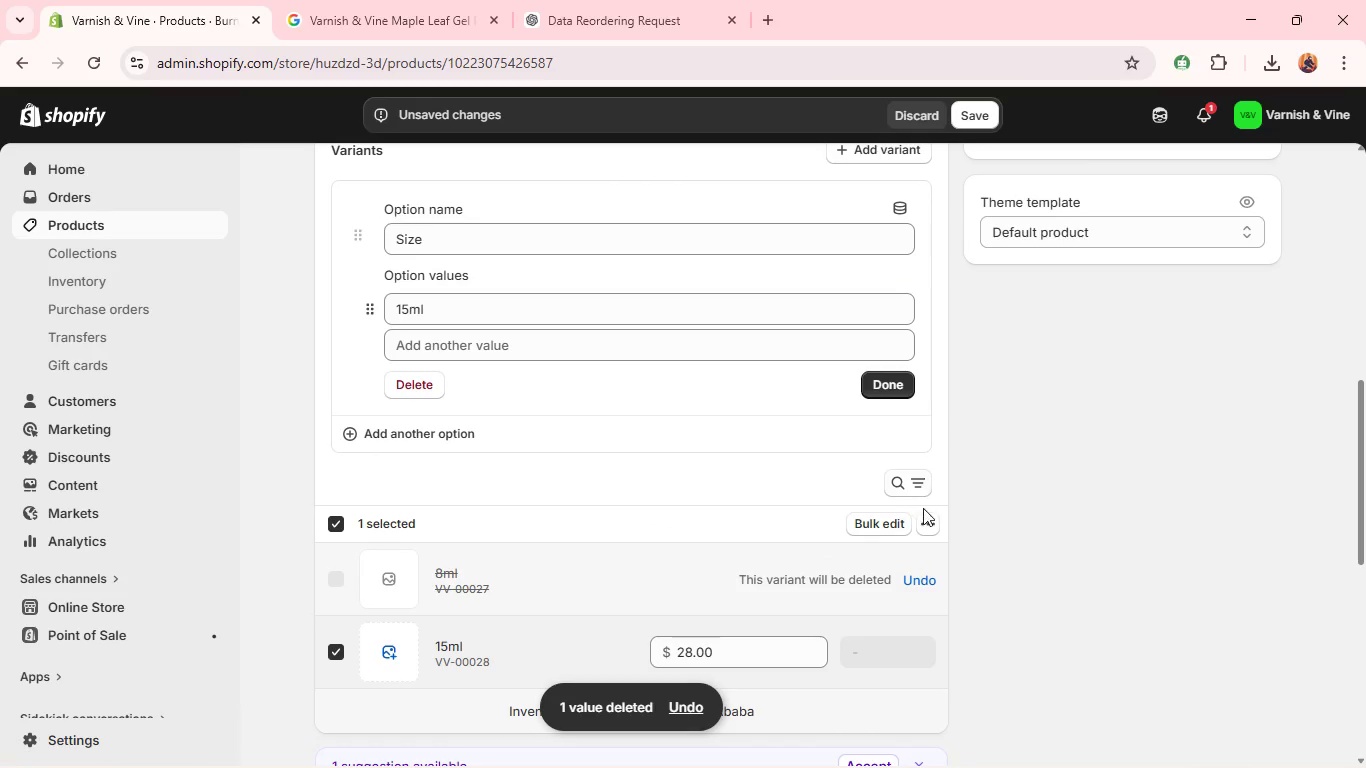 
left_click([931, 522])
 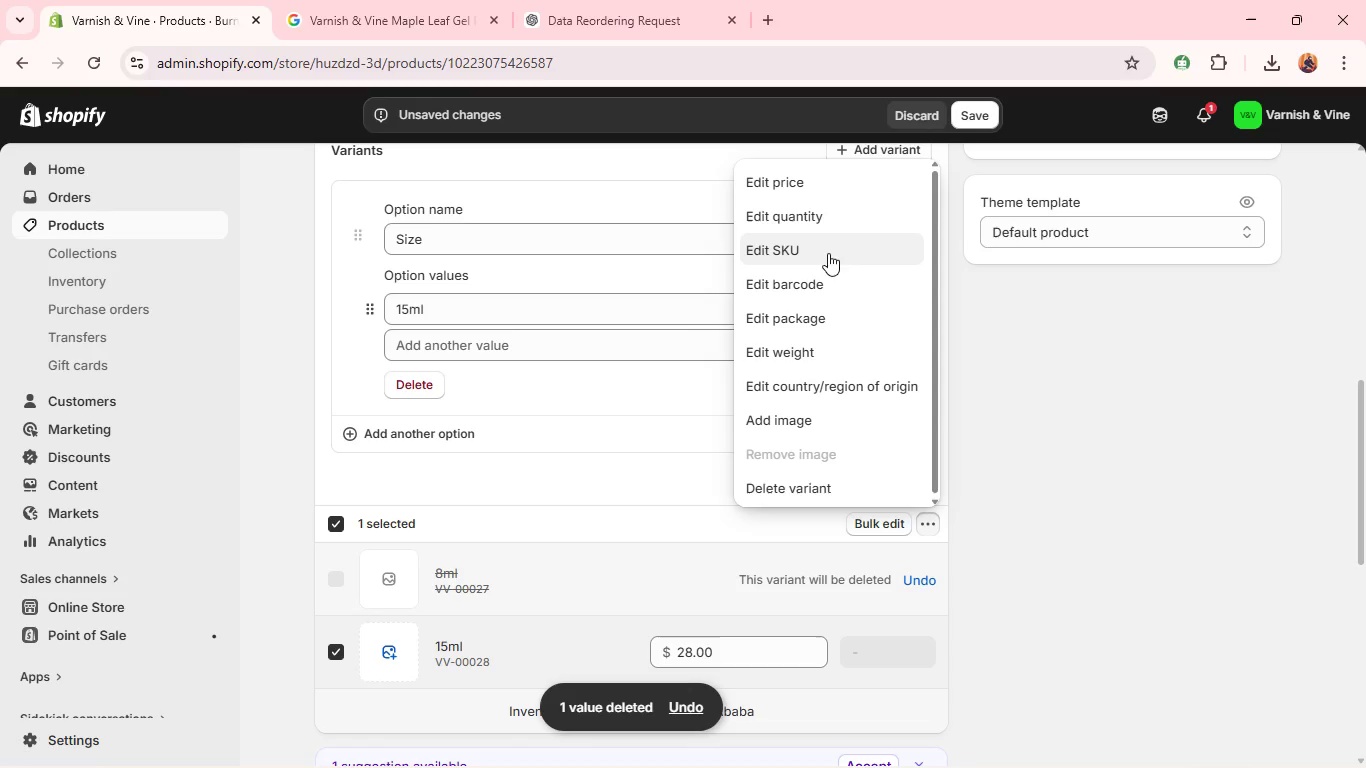 
left_click([822, 247])
 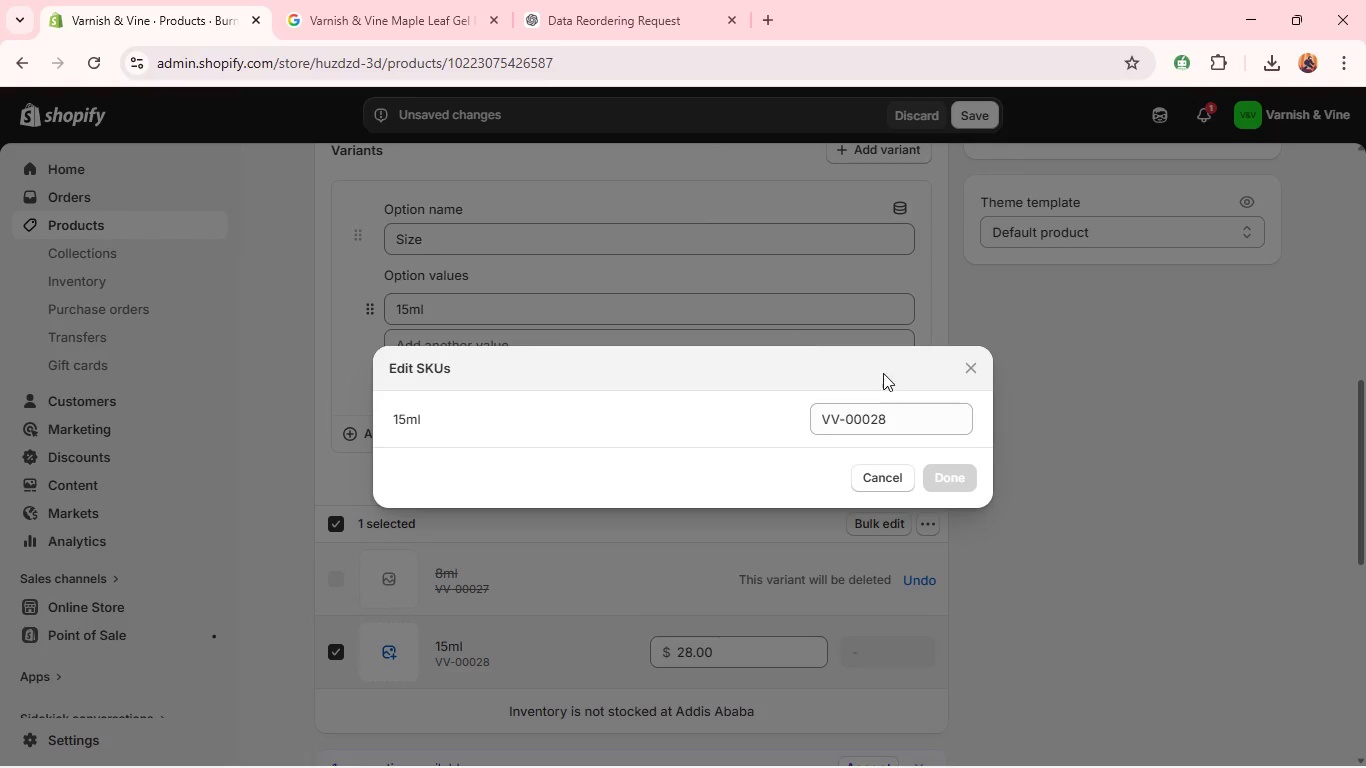 
left_click([915, 419])
 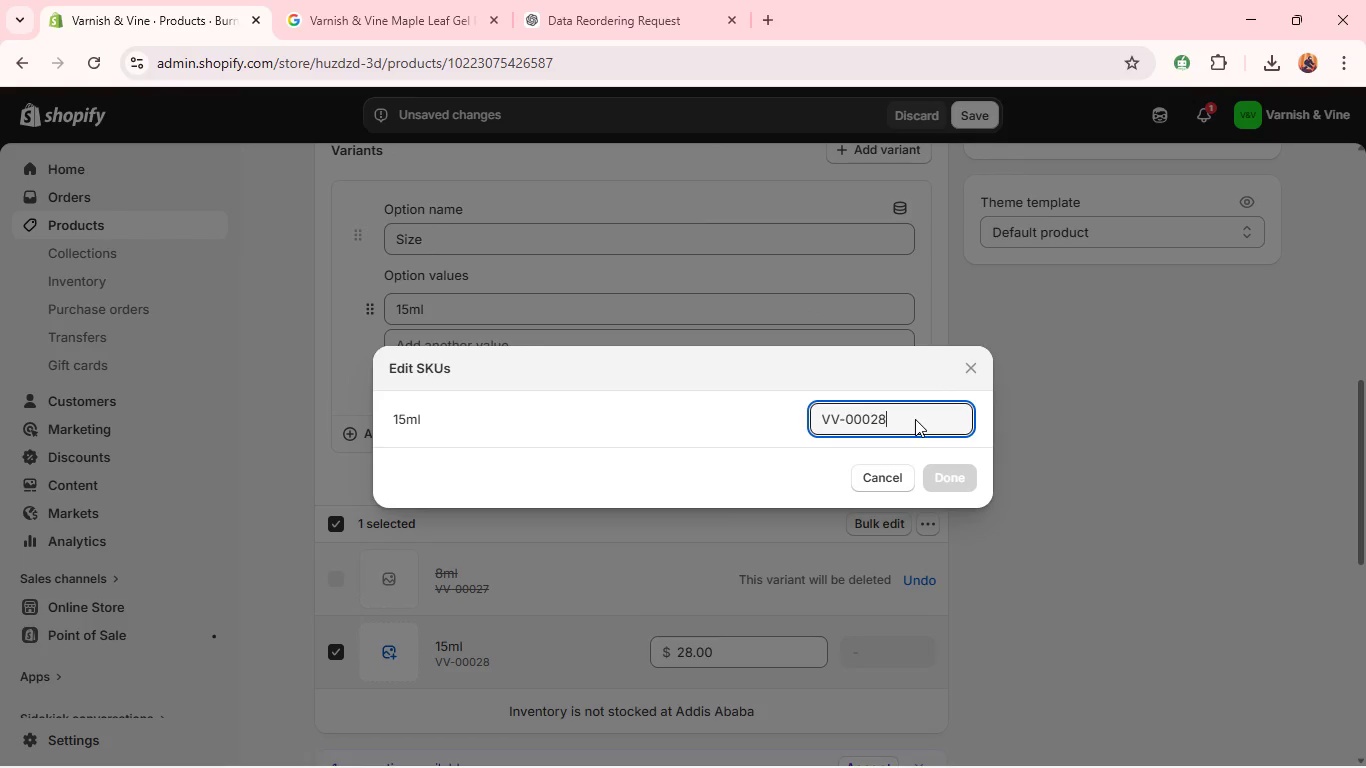 
key(Backspace)
 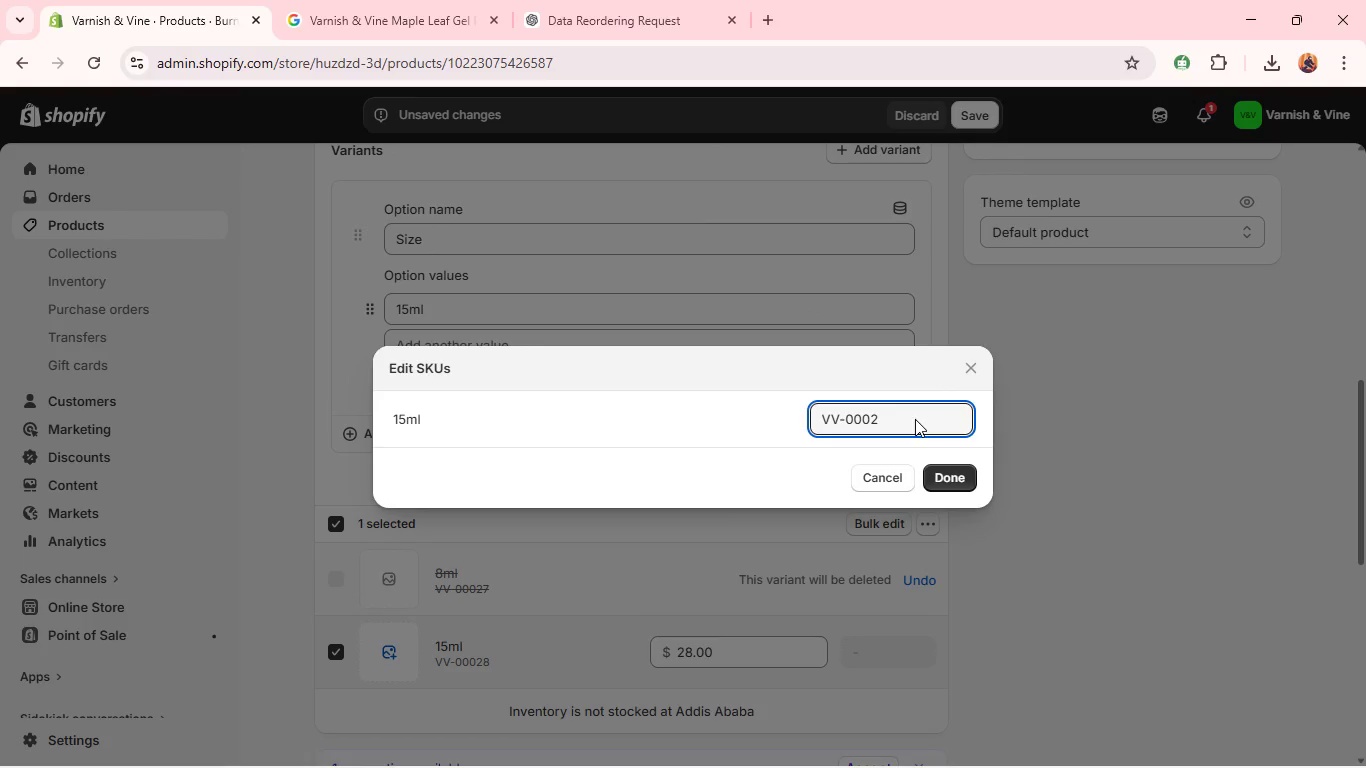 
key(9)
 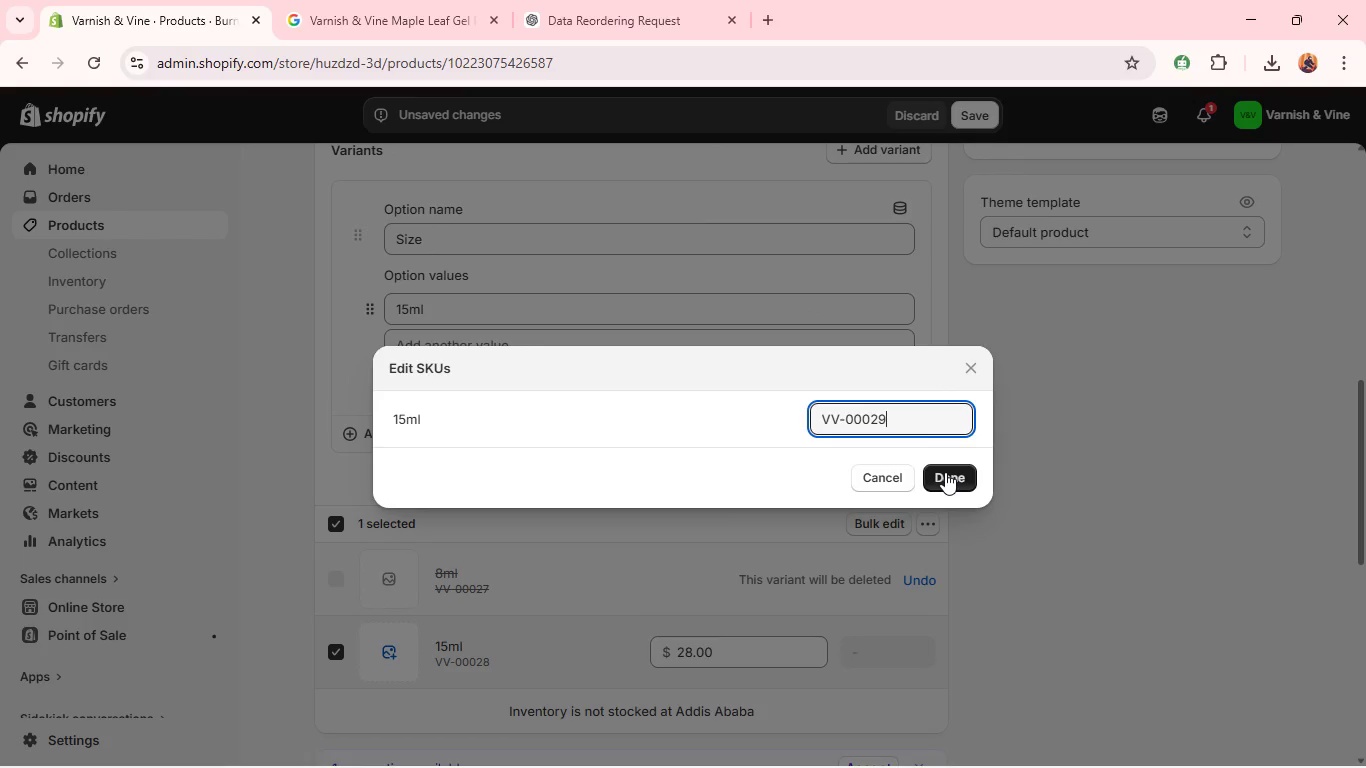 
left_click([945, 472])
 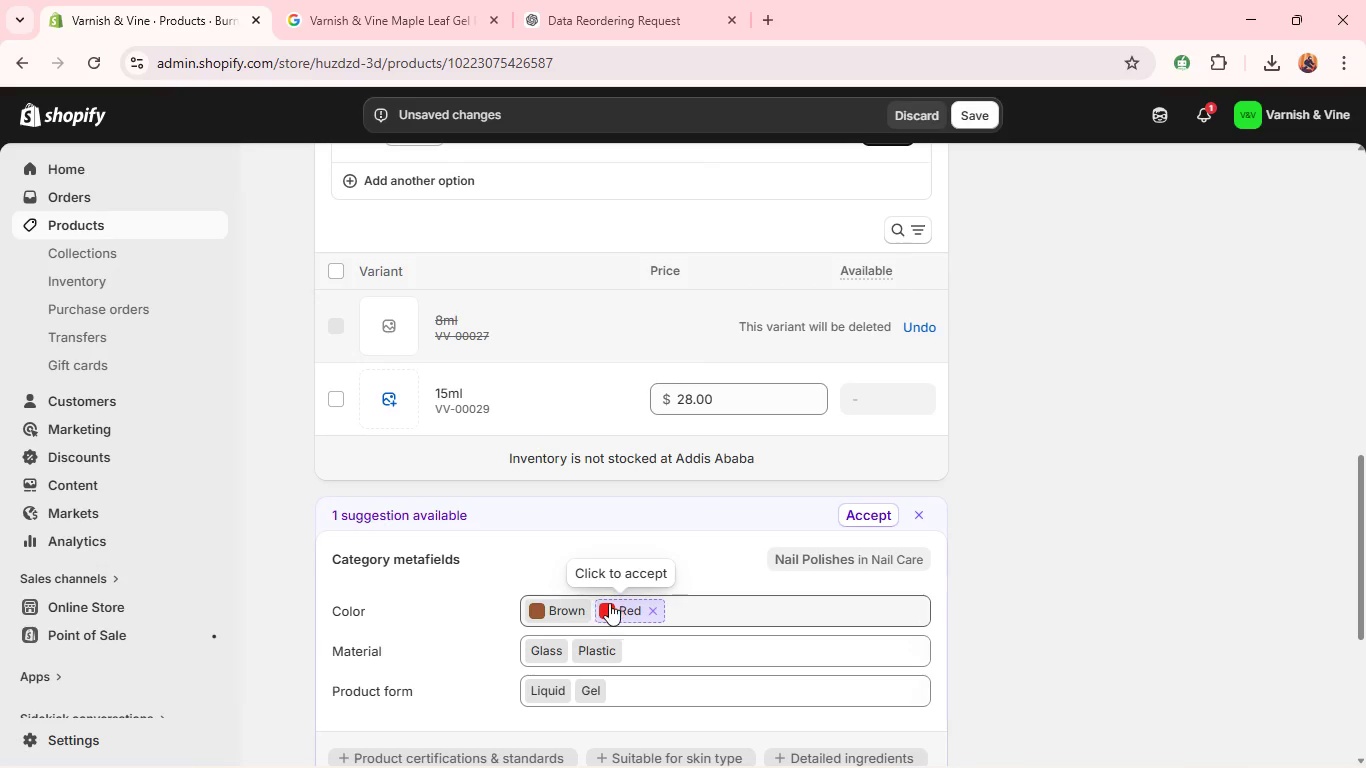 
left_click([565, 609])
 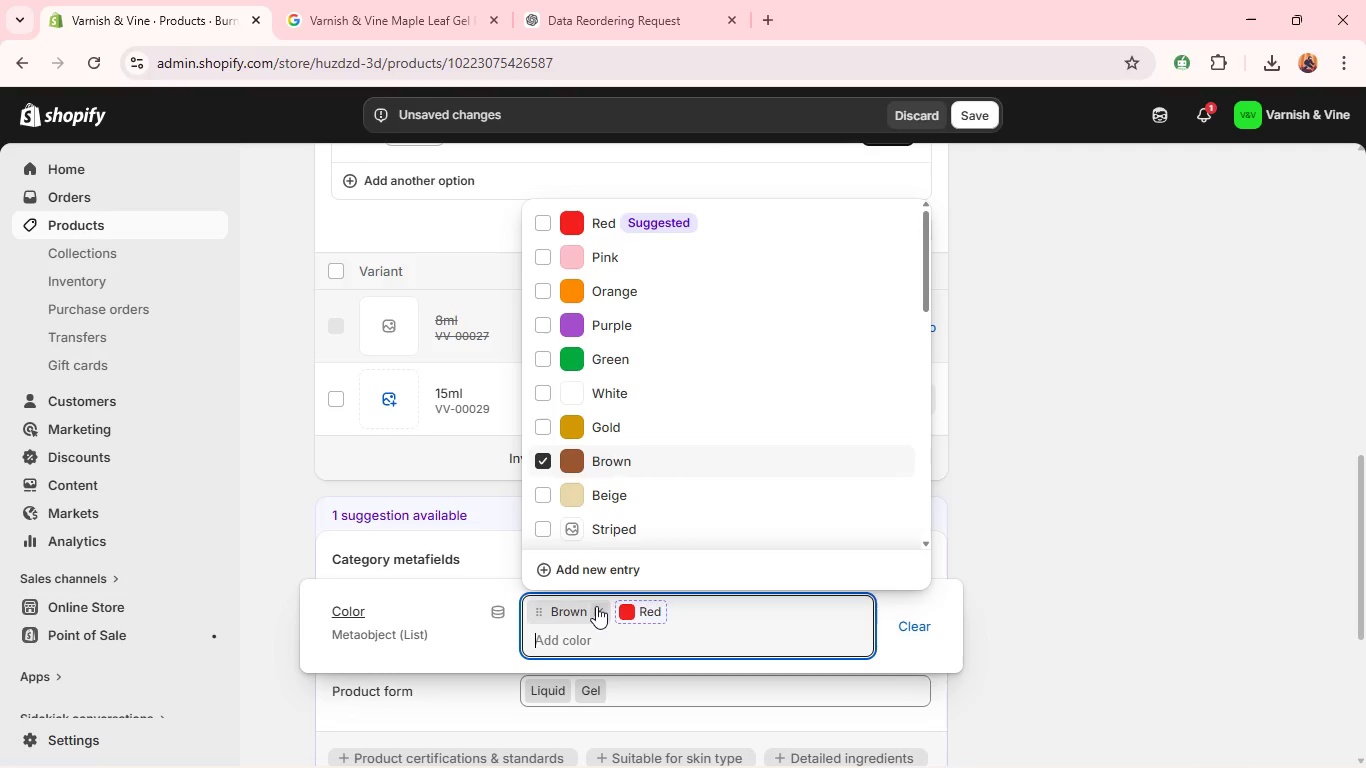 
left_click([601, 606])
 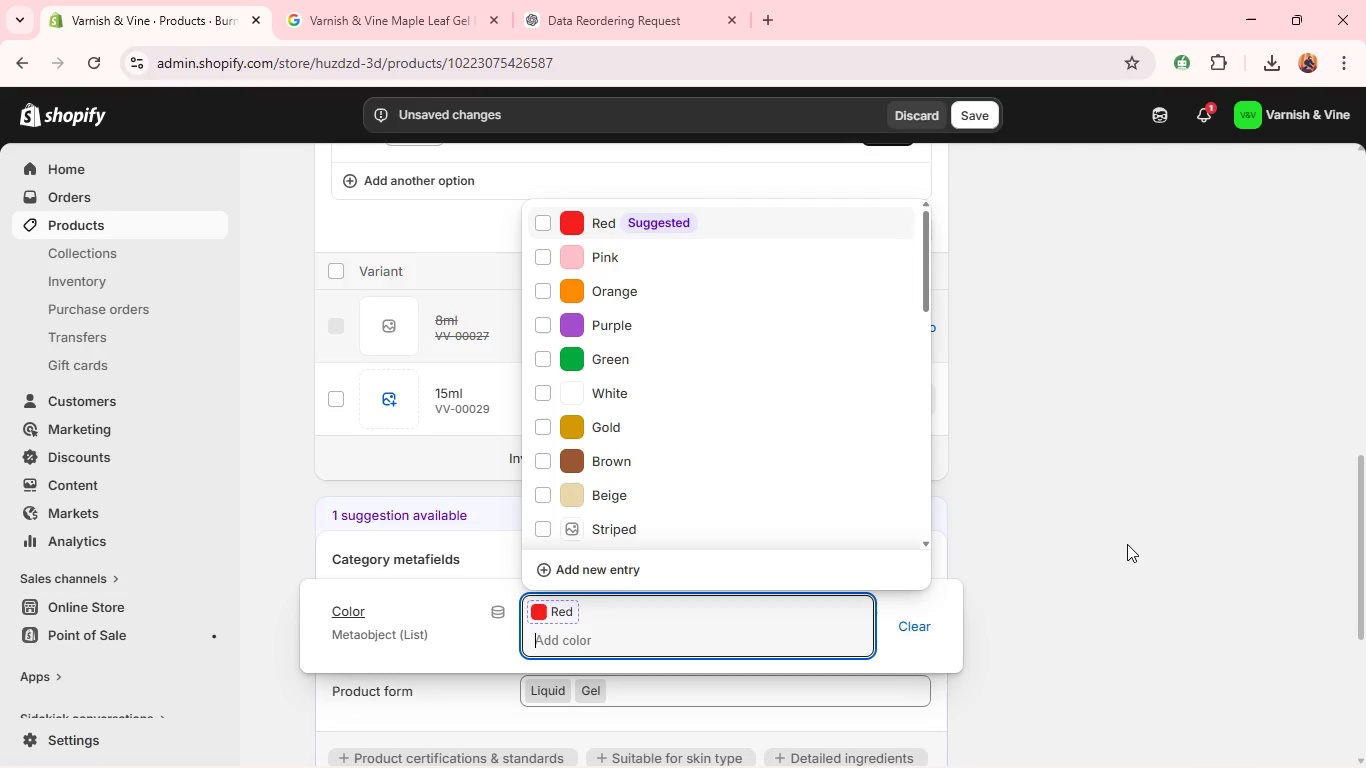 
left_click([1127, 545])
 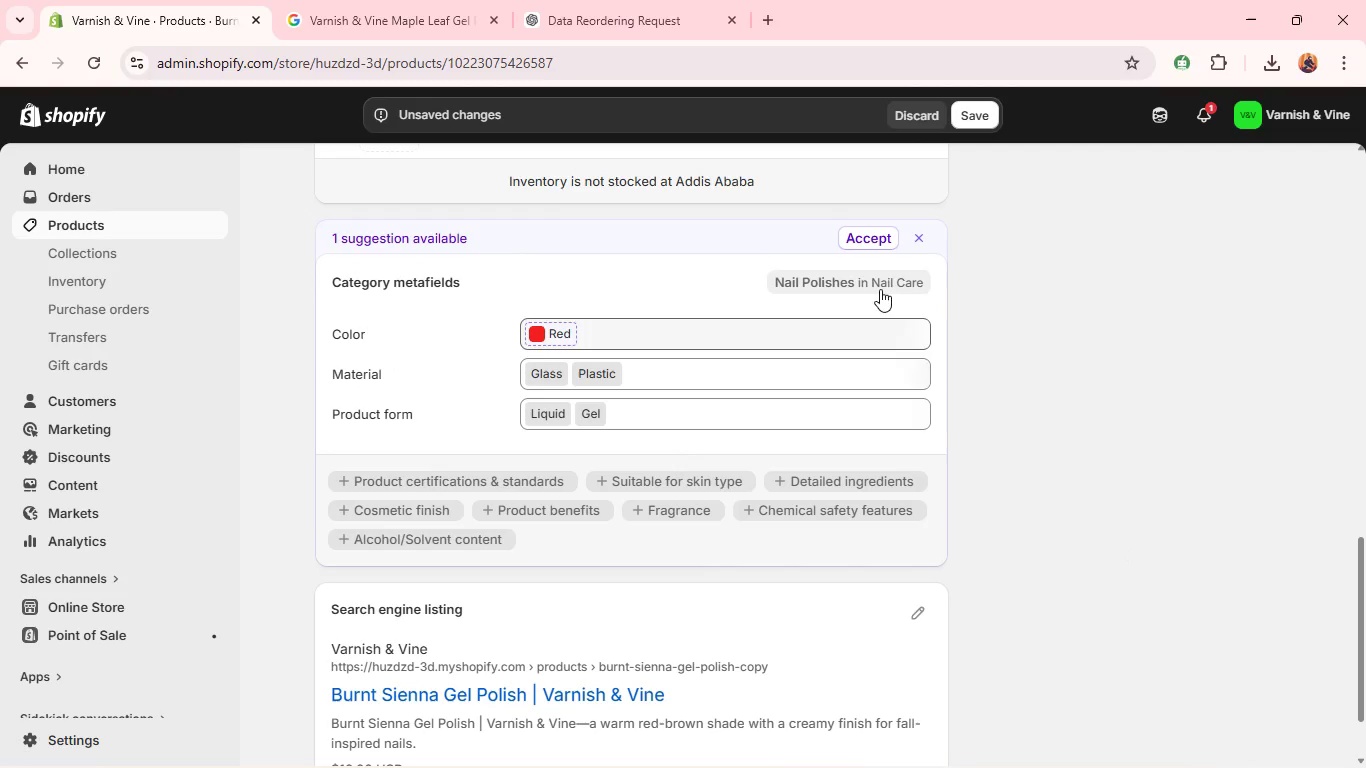 
left_click([866, 235])
 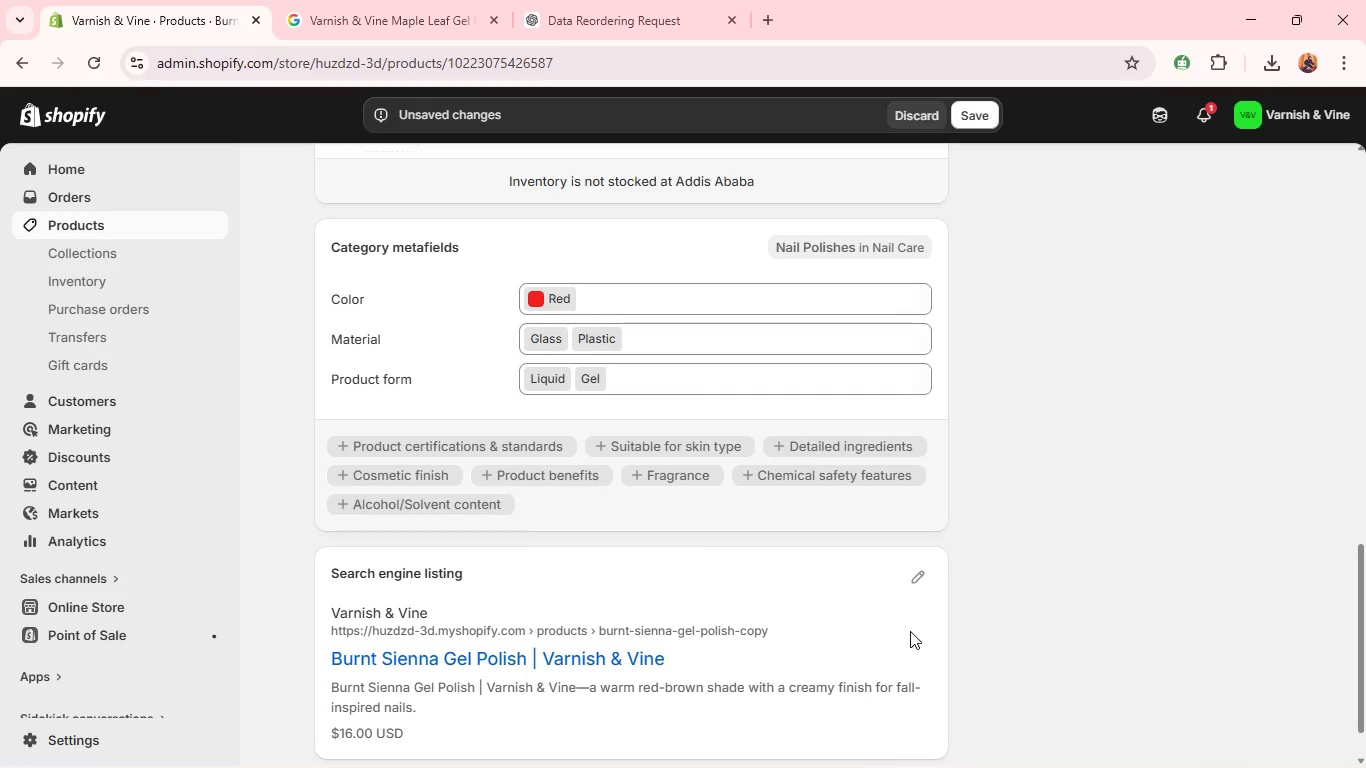 
left_click([911, 560])
 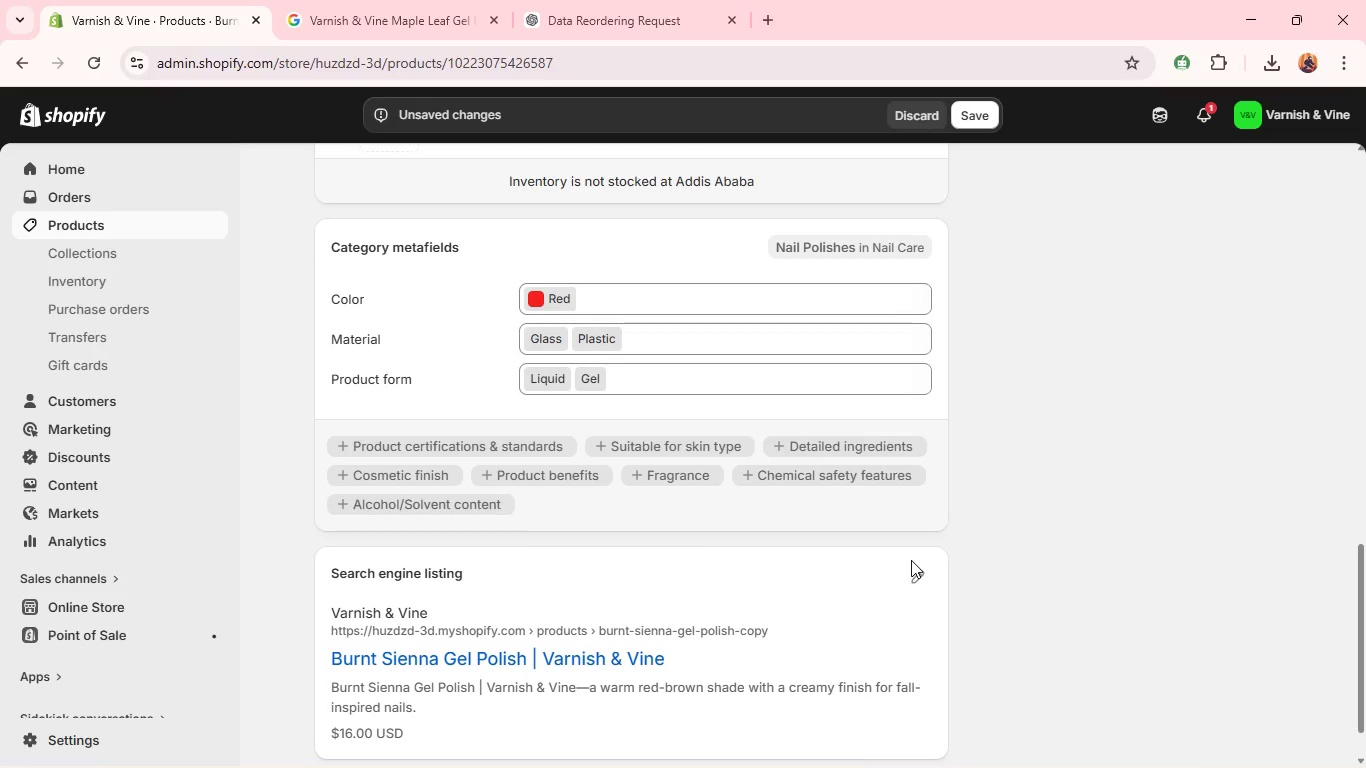 
left_click([919, 584])
 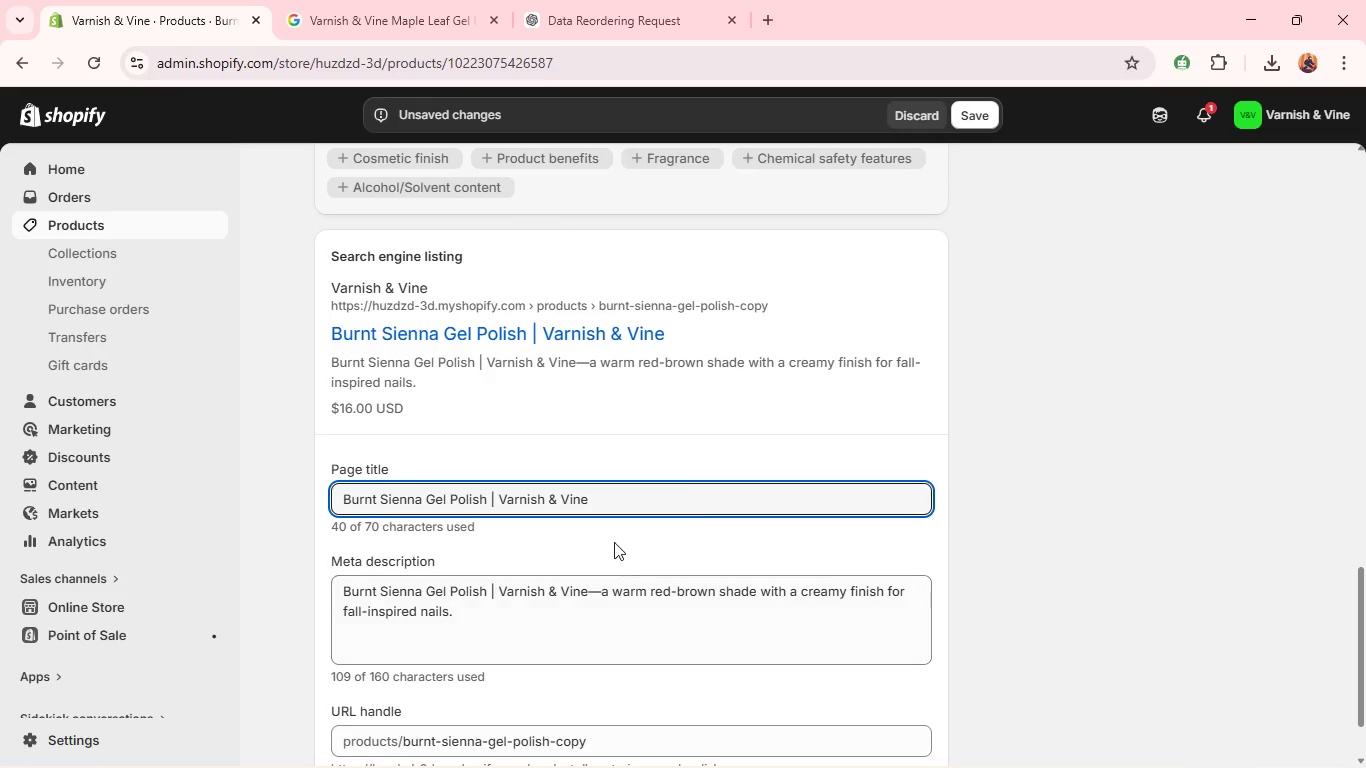 
wait(6.17)
 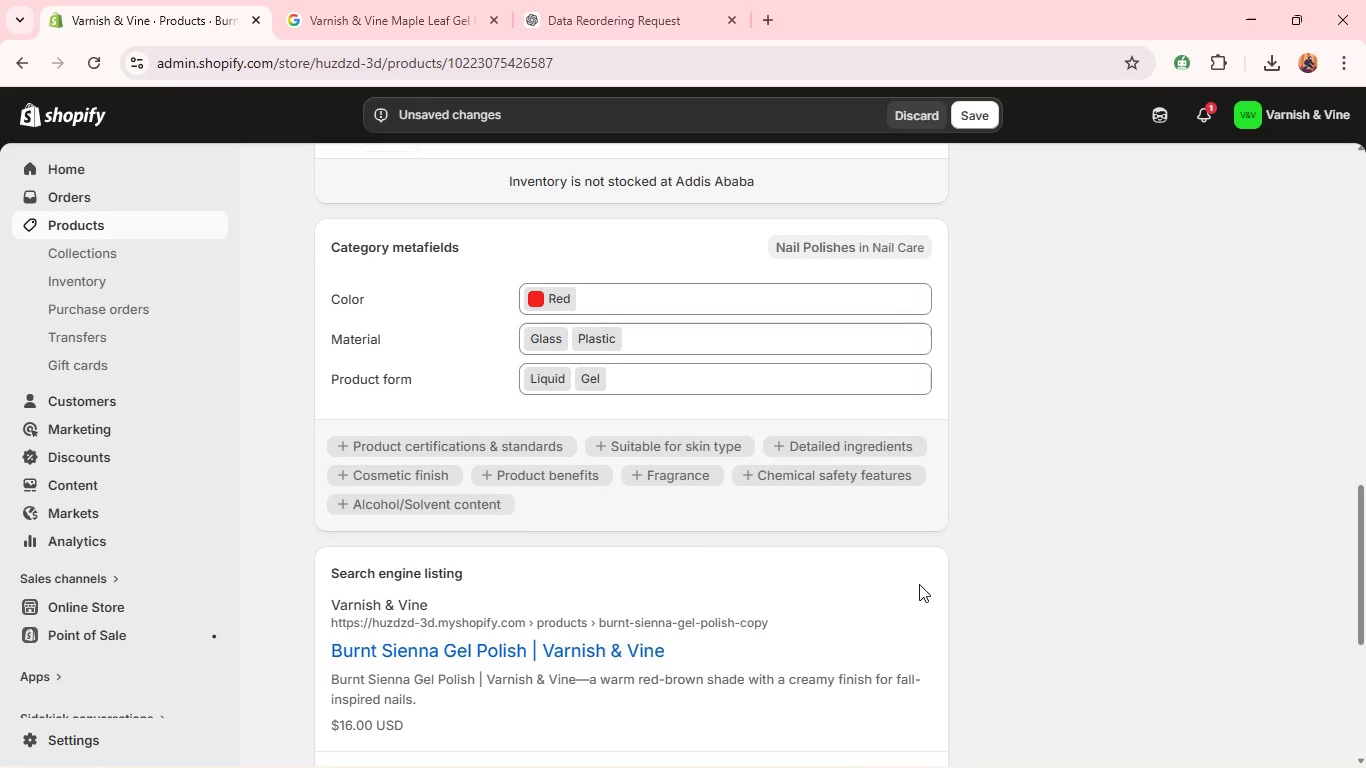 
left_click([676, 518])
 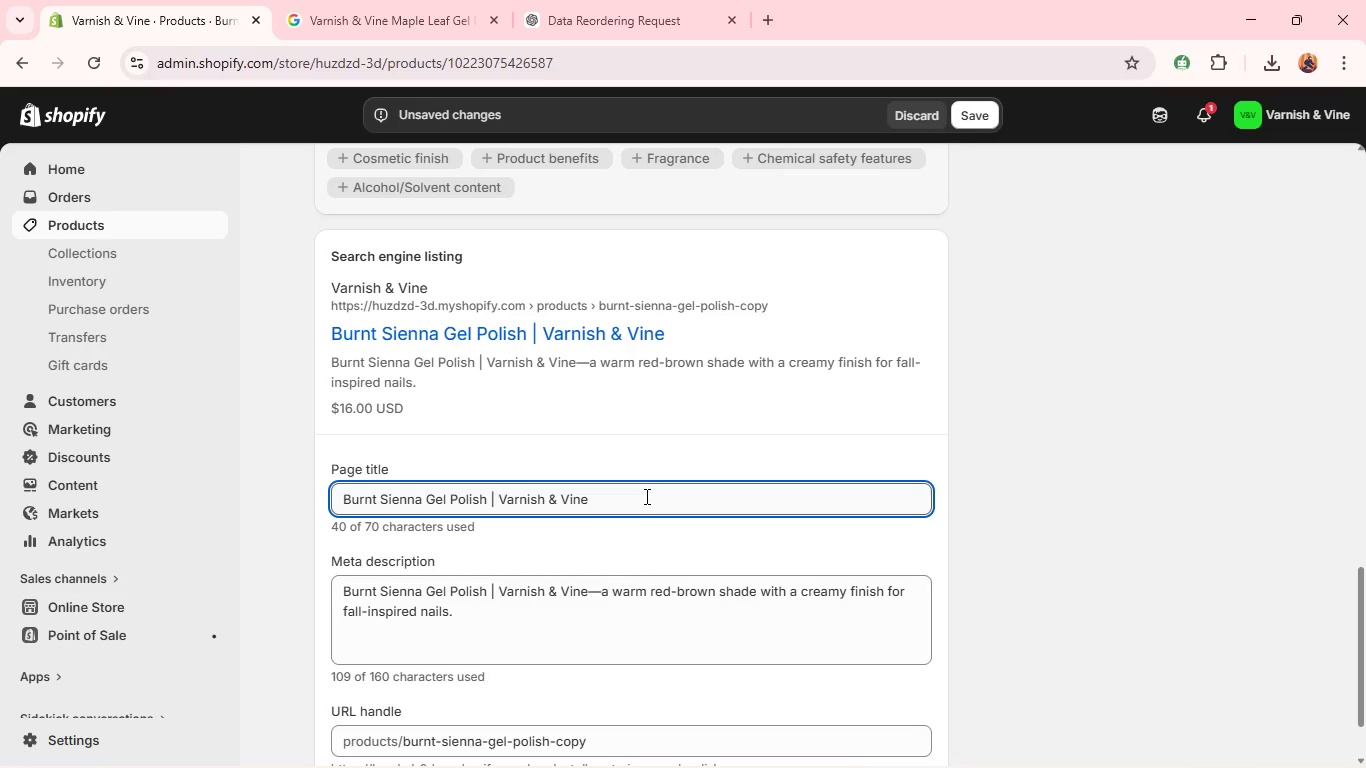 
left_click([645, 496])
 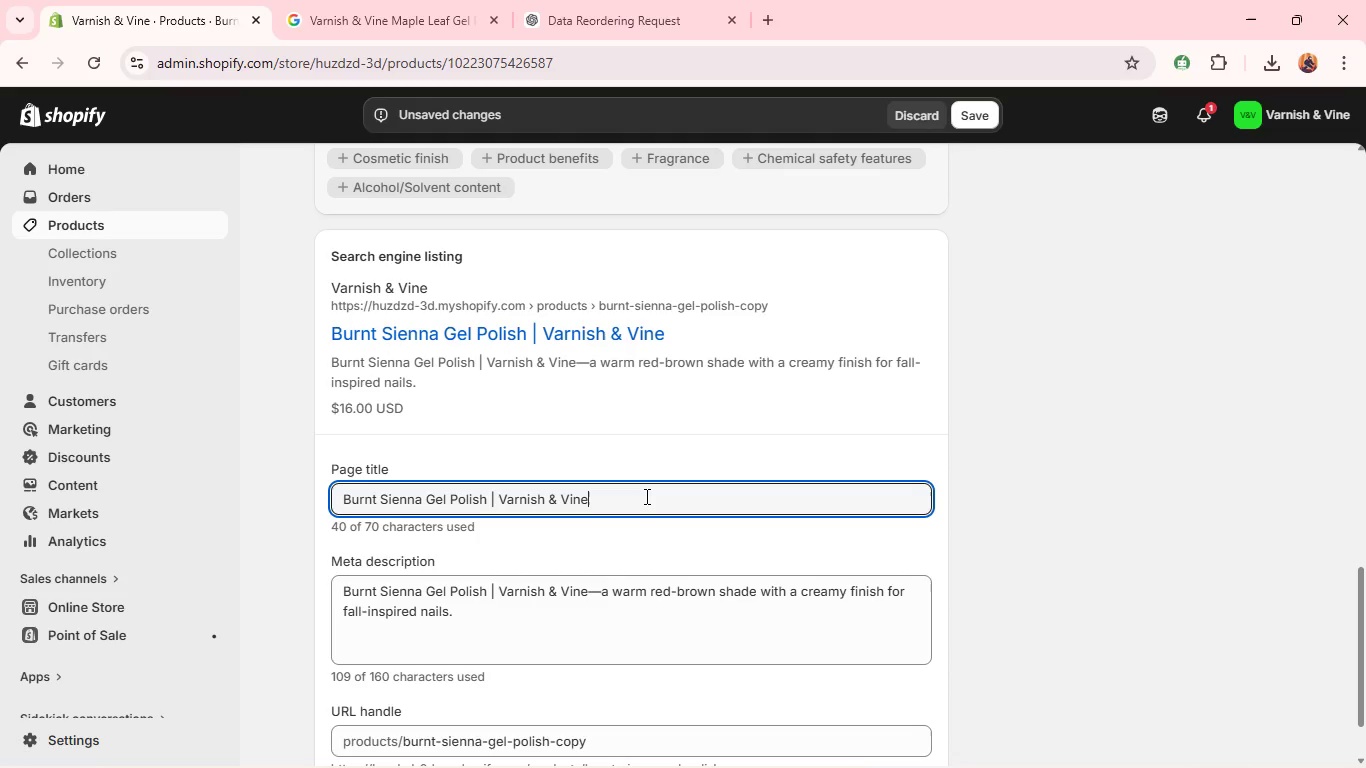 
left_click_drag(start_coordinate=[645, 496], to_coordinate=[486, 504])
 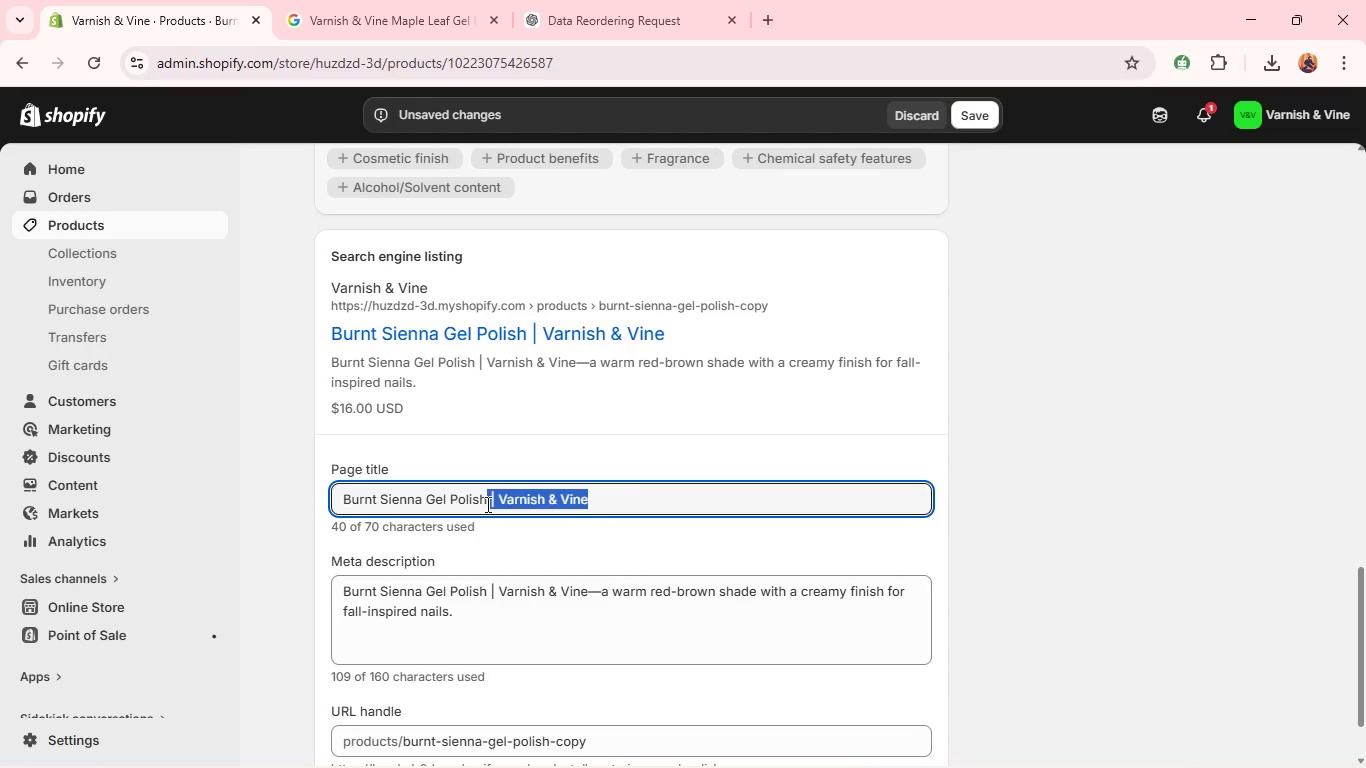 
key(Control+C)
 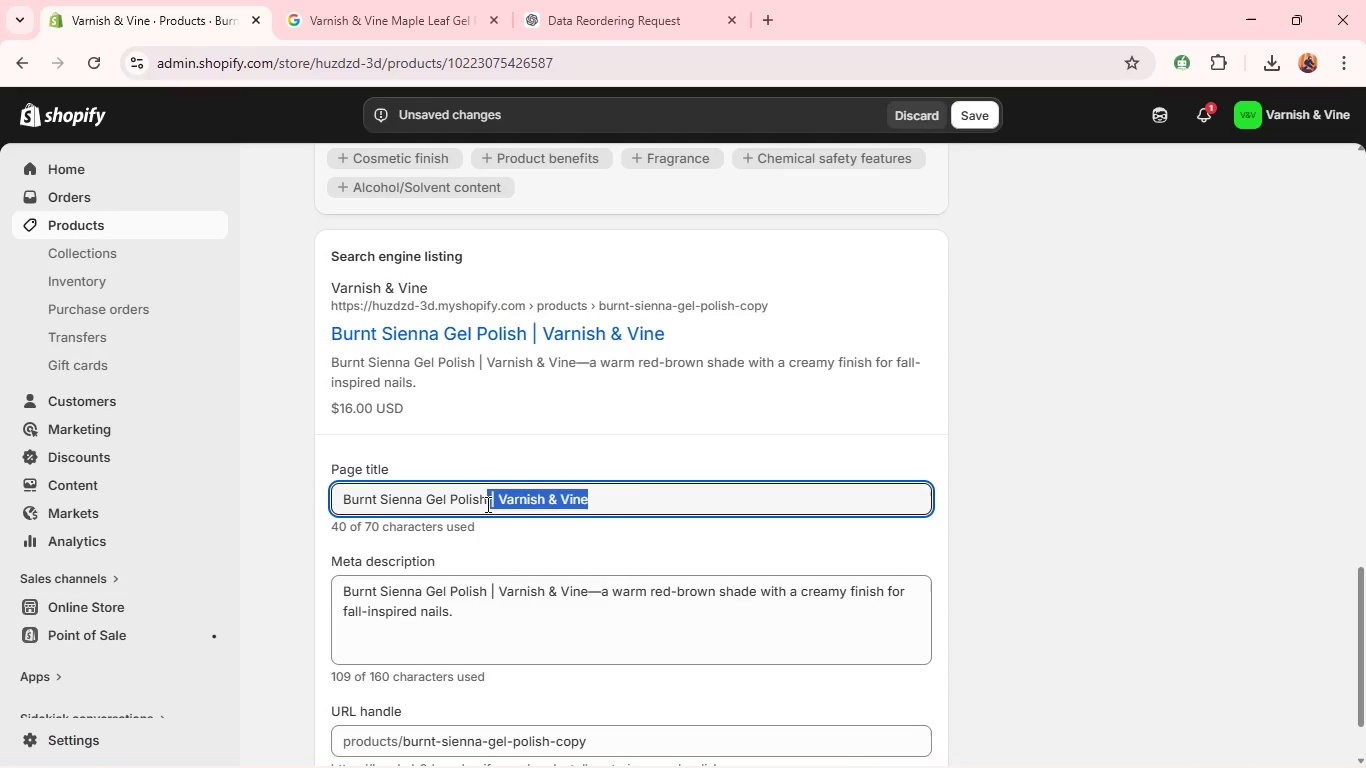 
key(Control+A)
 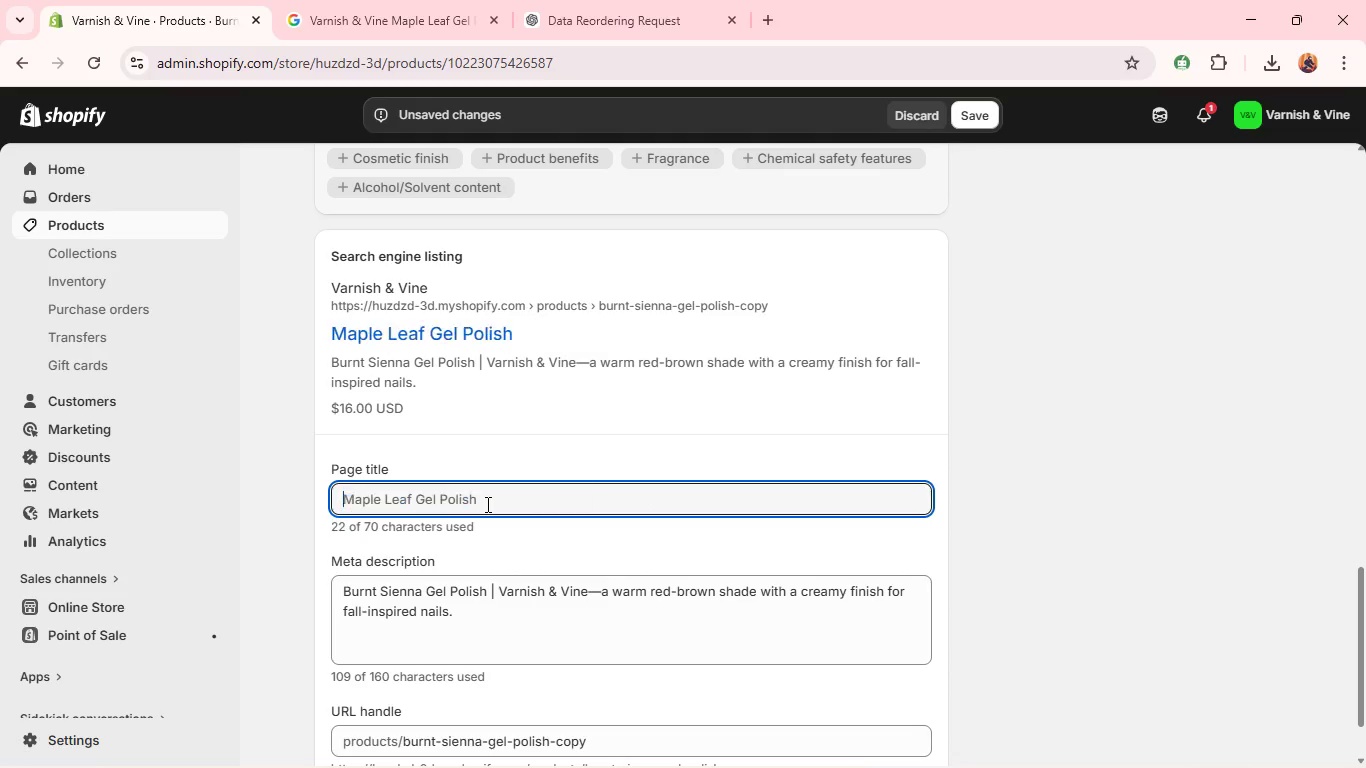 
key(Backspace)
 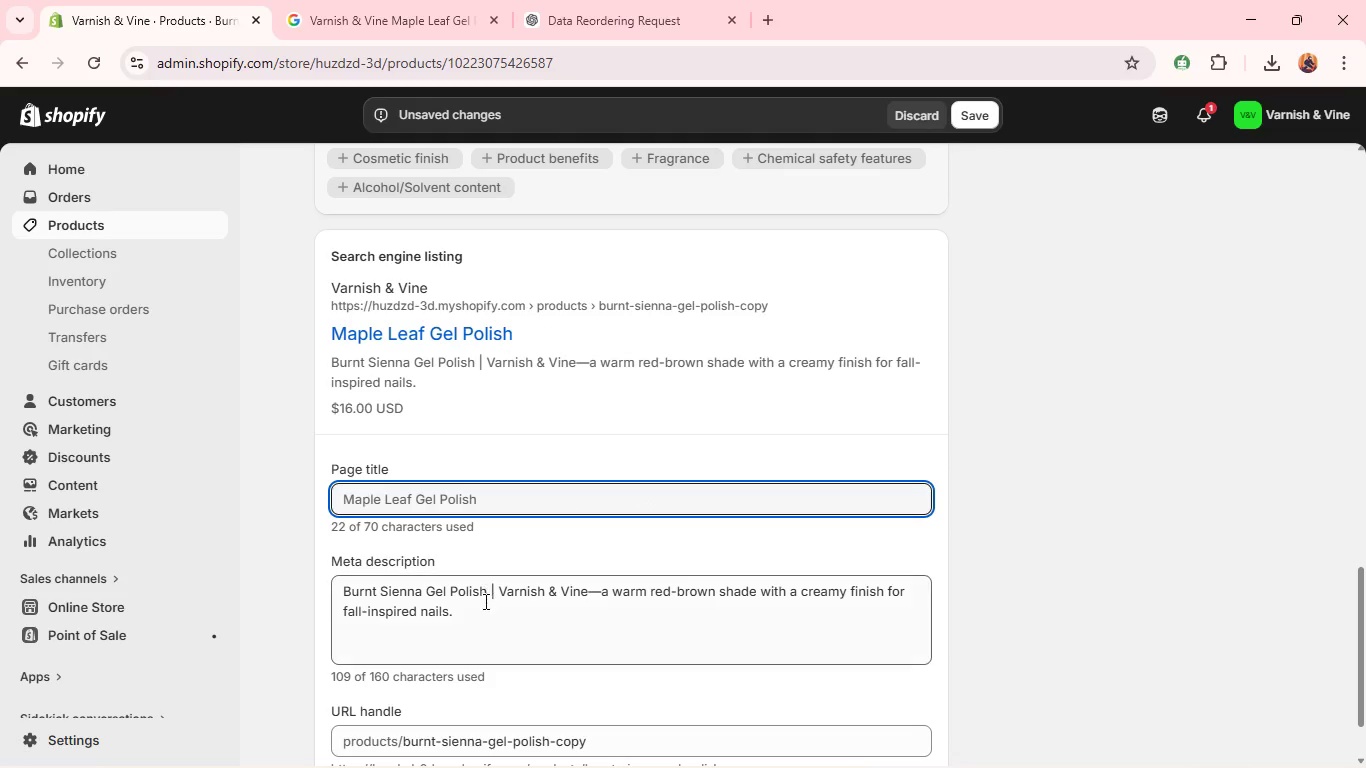 
left_click([485, 607])
 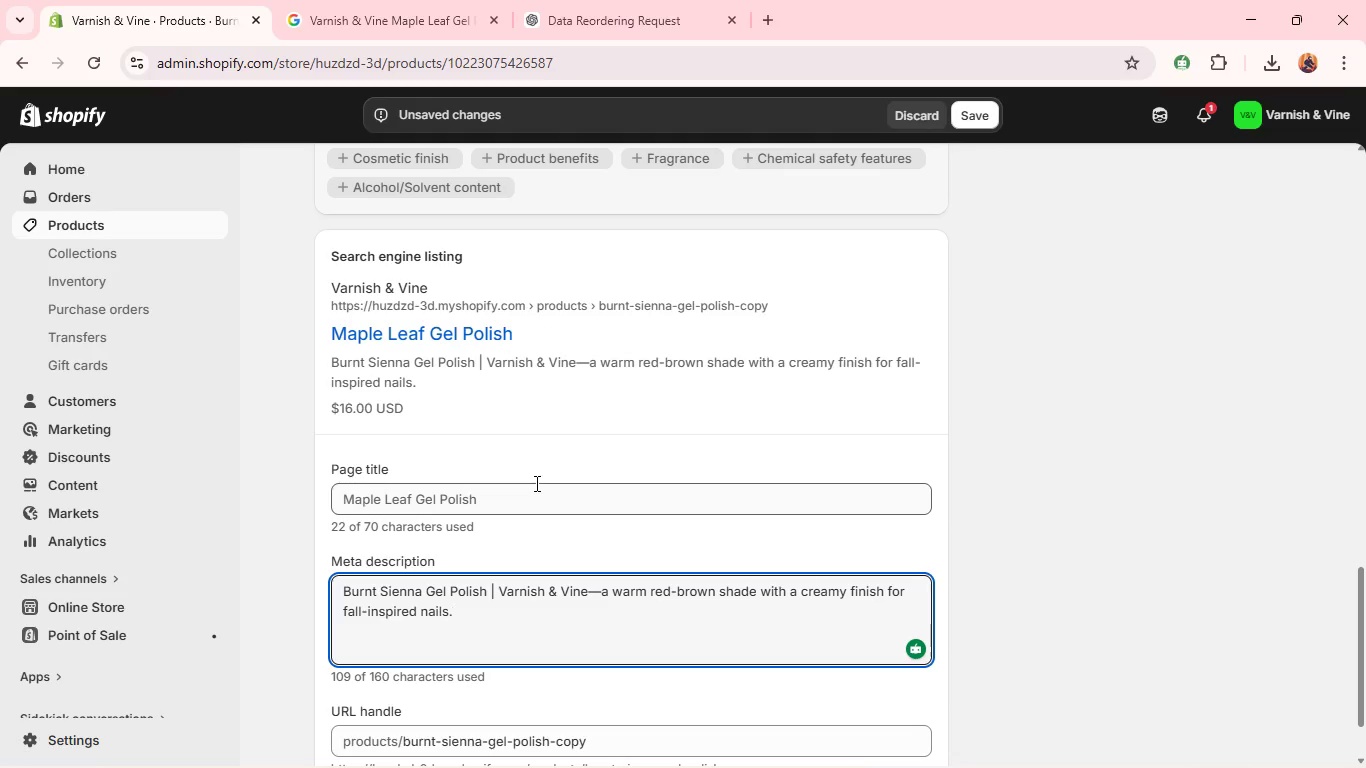 
left_click([536, 485])
 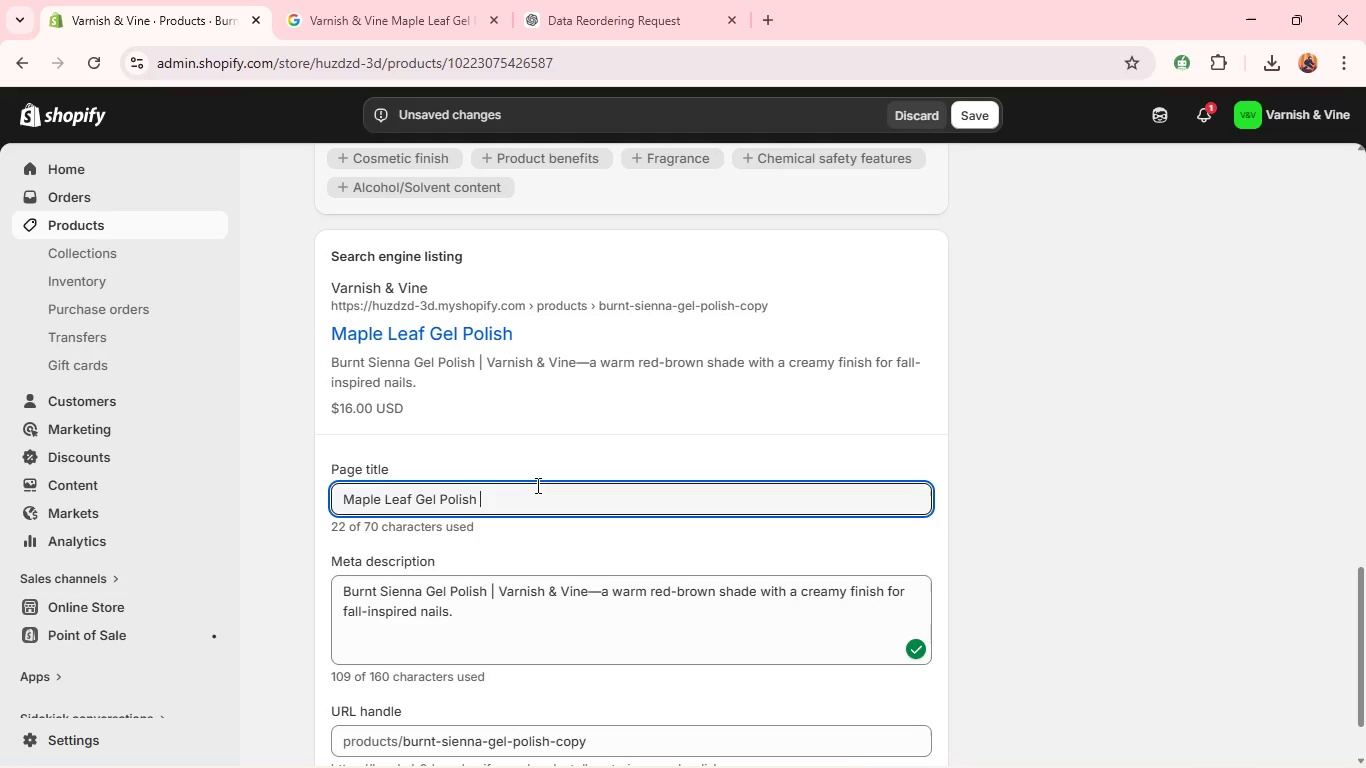 
key(Control+ControlLeft)
 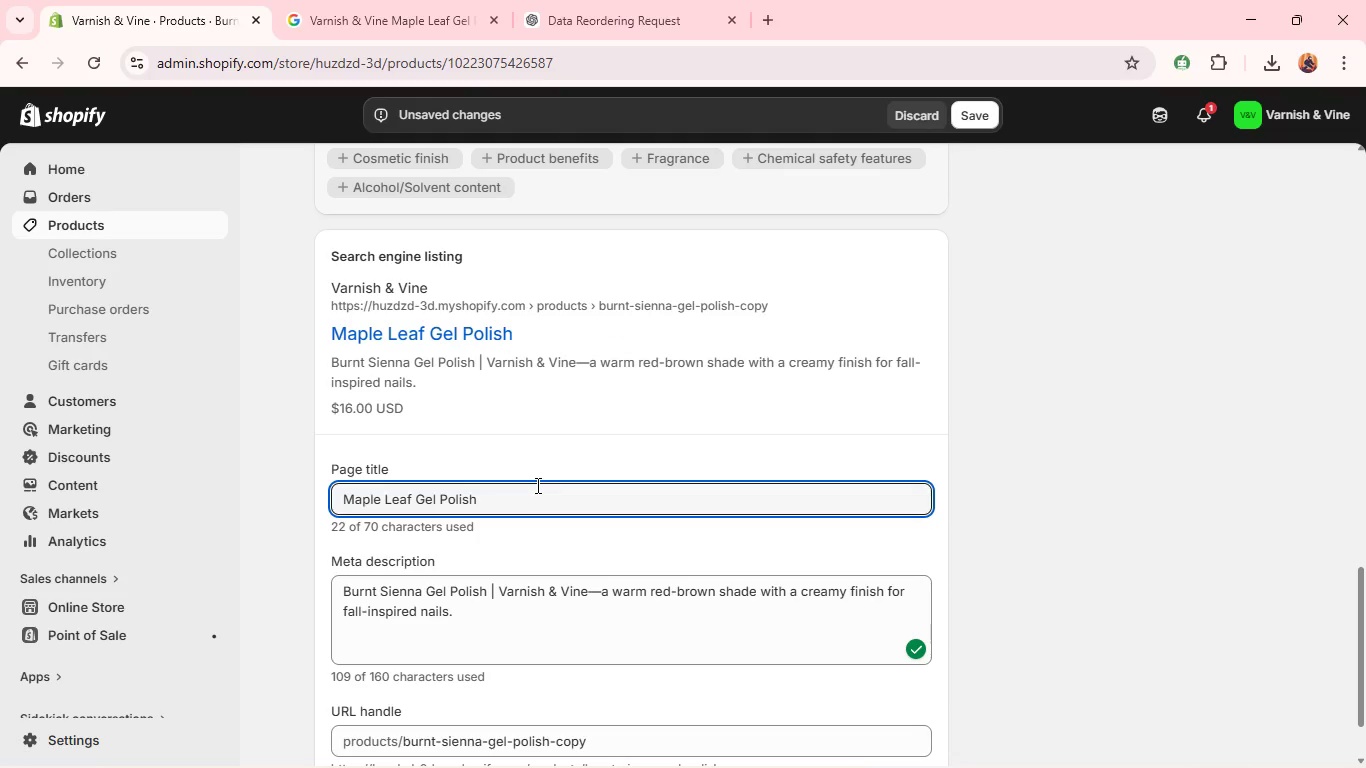 
key(Control+V)
 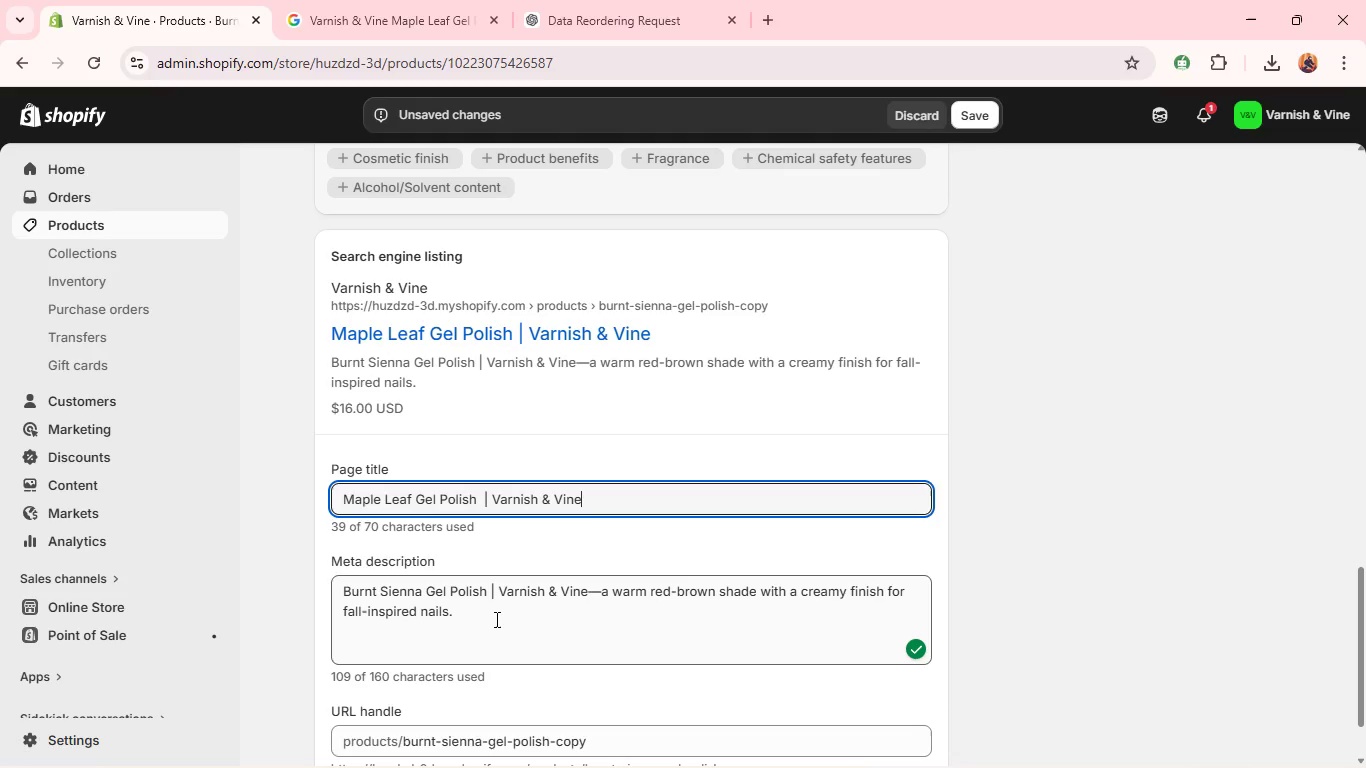 
double_click([495, 619])
 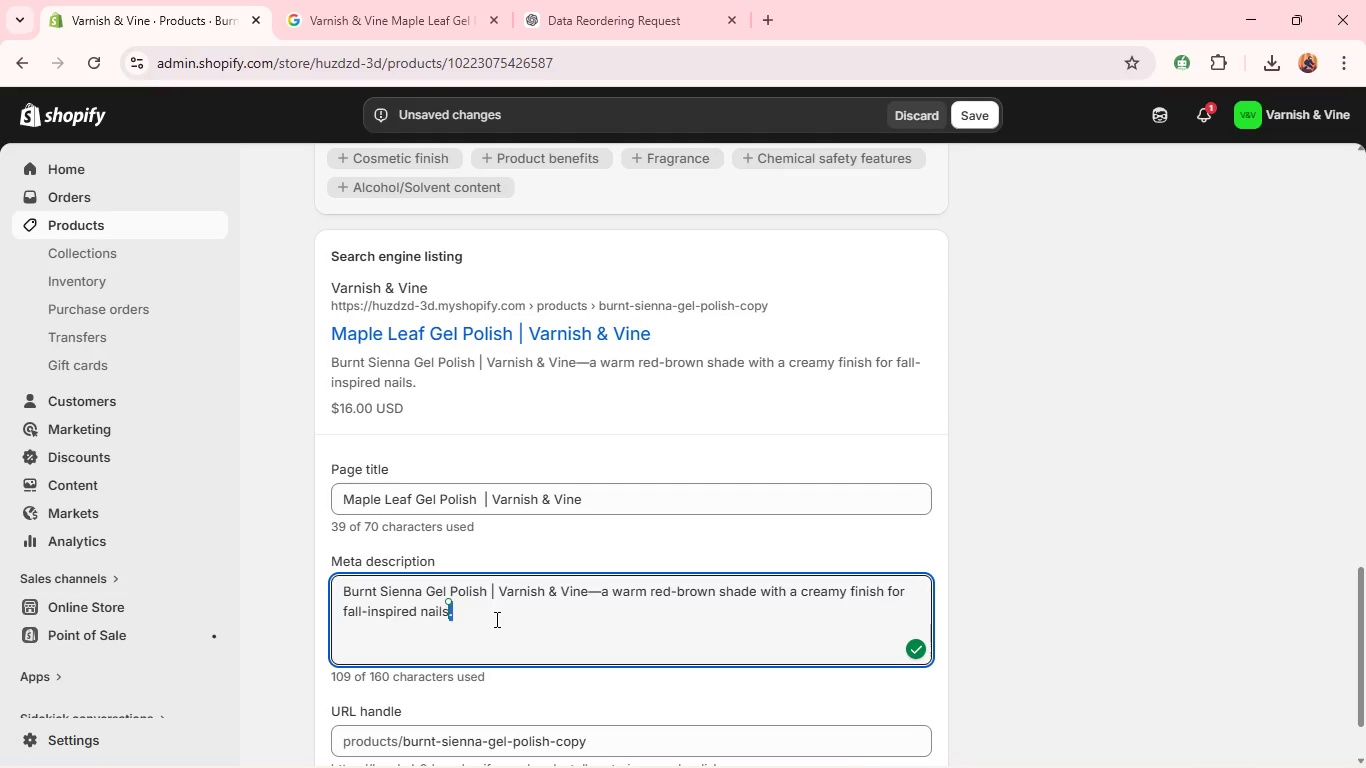 
triple_click([495, 619])
 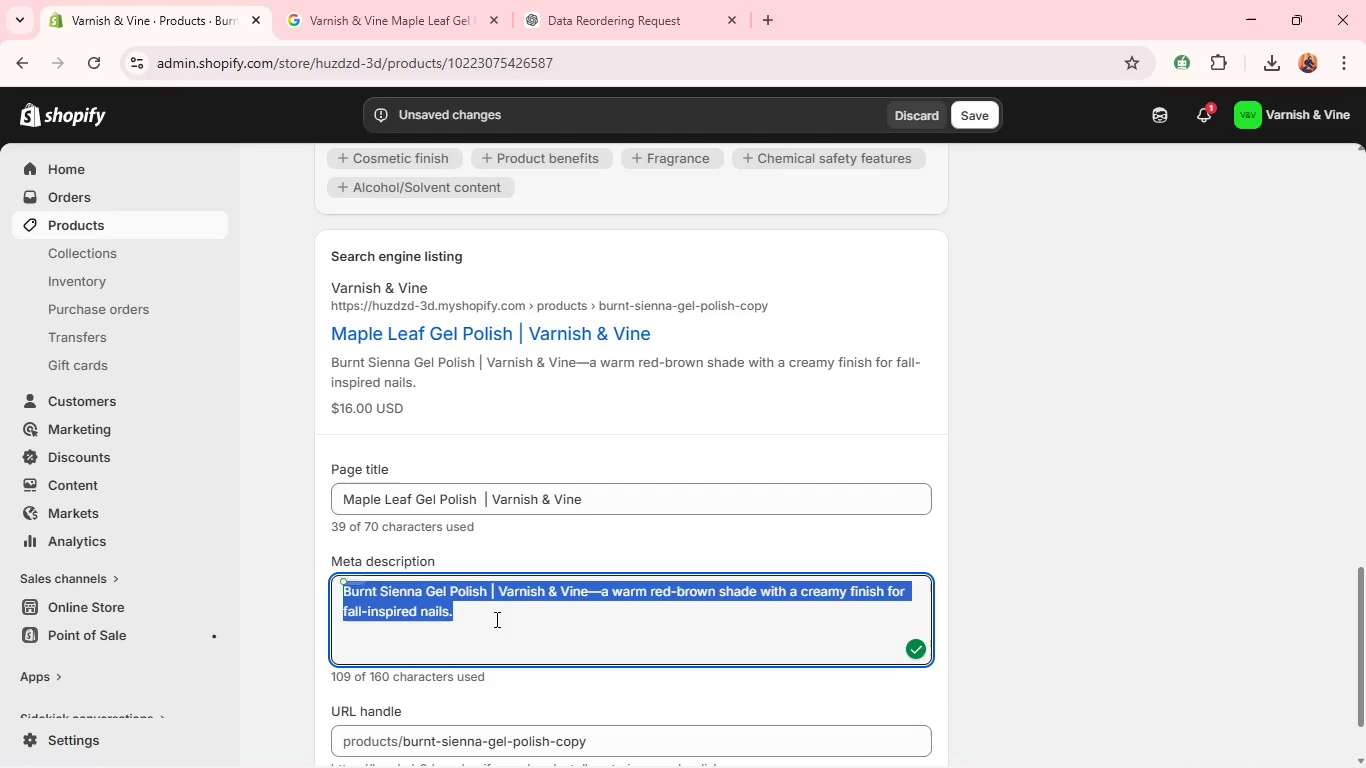 
triple_click([495, 619])
 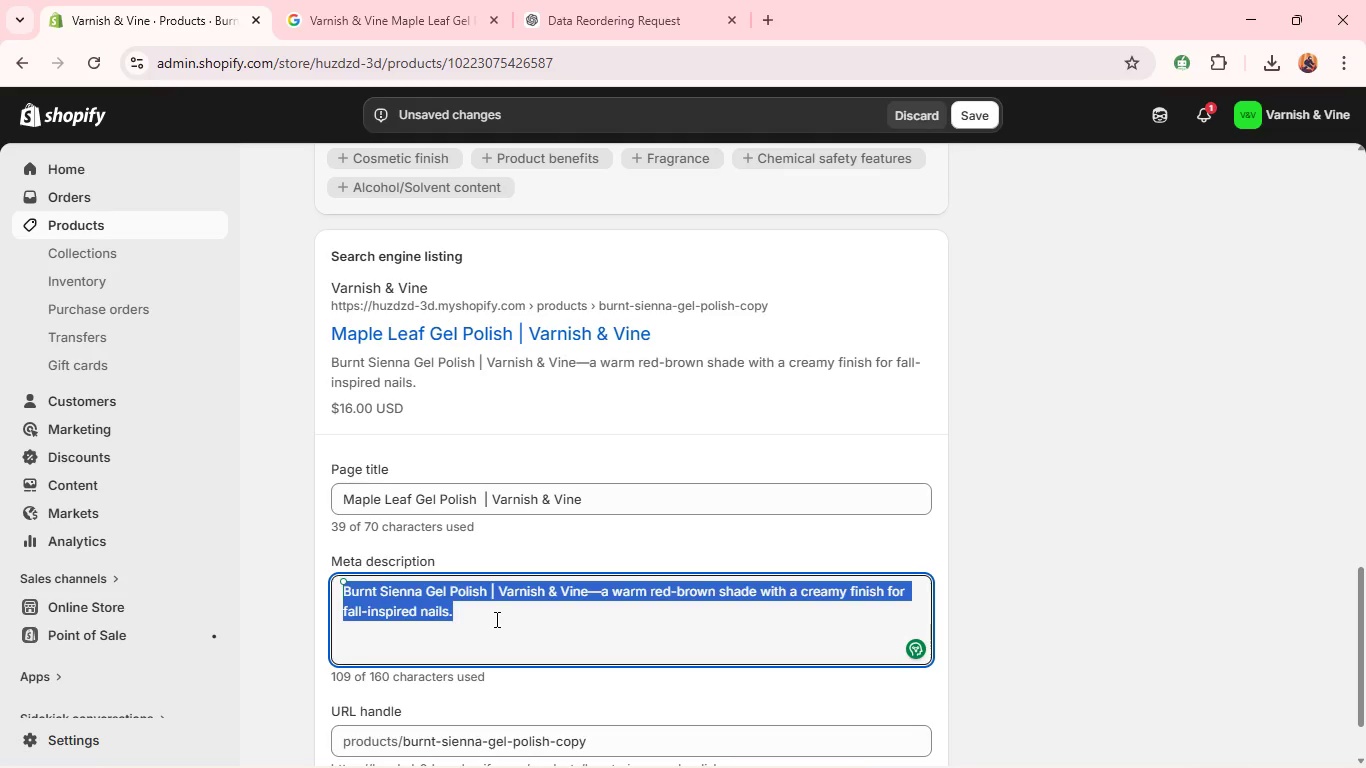 
key(Backspace)
type(Maple Leaf Gel Polish - a vibrant red shed)
key(Backspace)
key(Backspace)
type(ade inspired by autumn foik)
key(Backspace)
type(l)
key(Backspace)
key(Backspace)
type(liage. )
 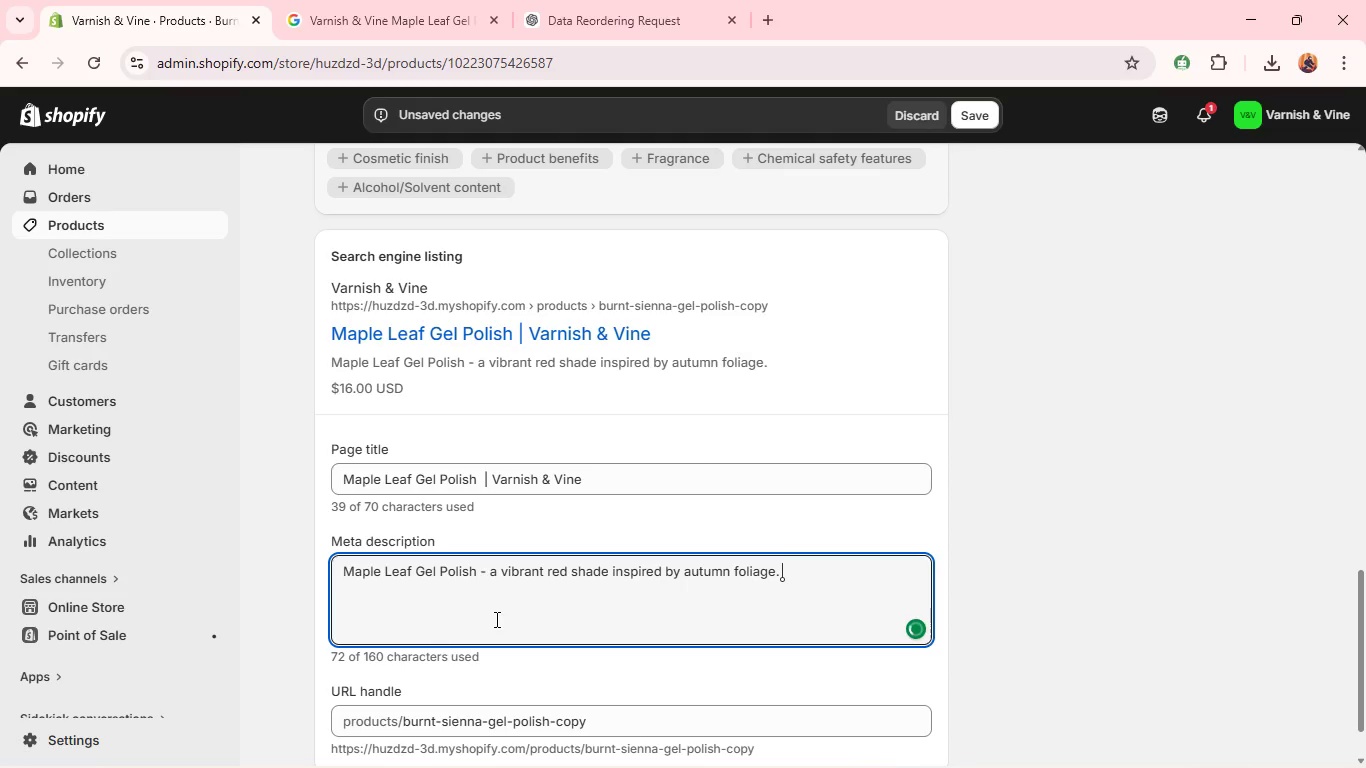 
left_click([490, 575])
 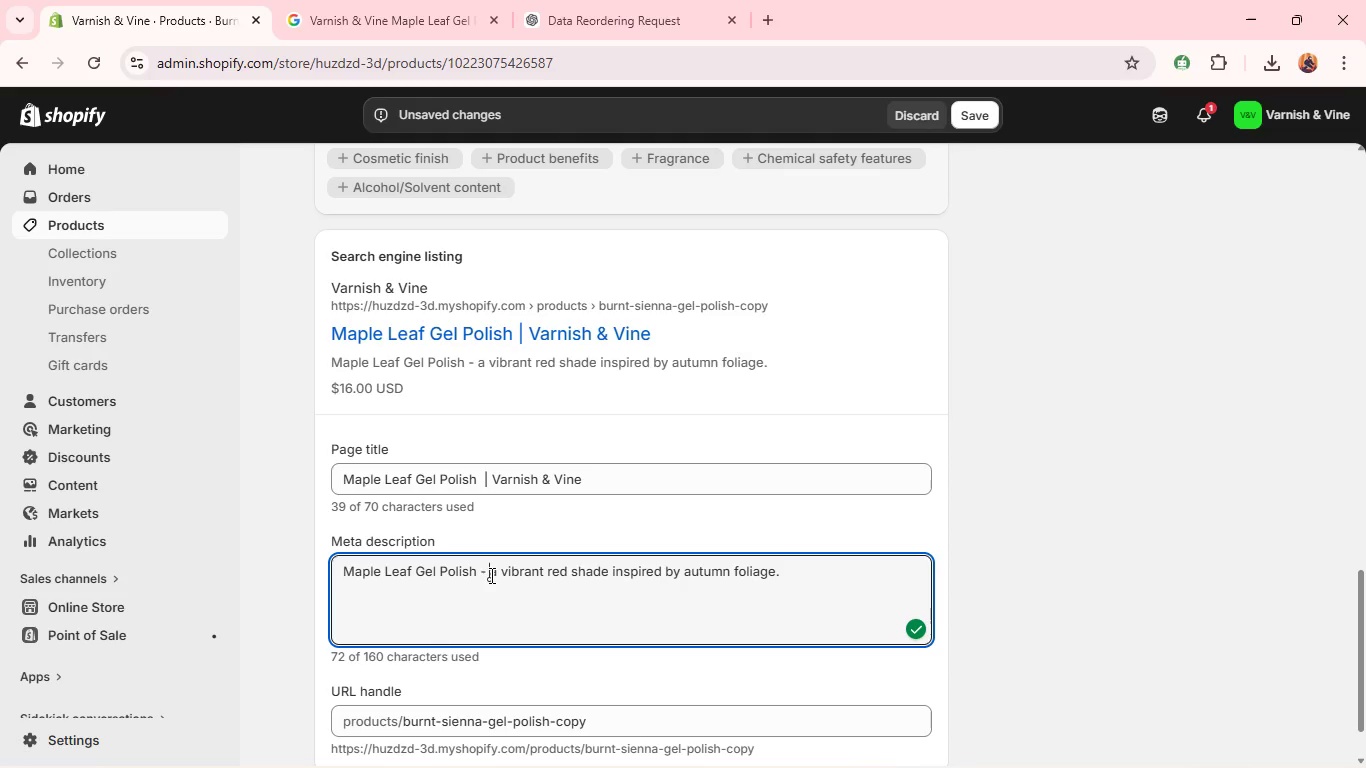 
key(Backspace)
 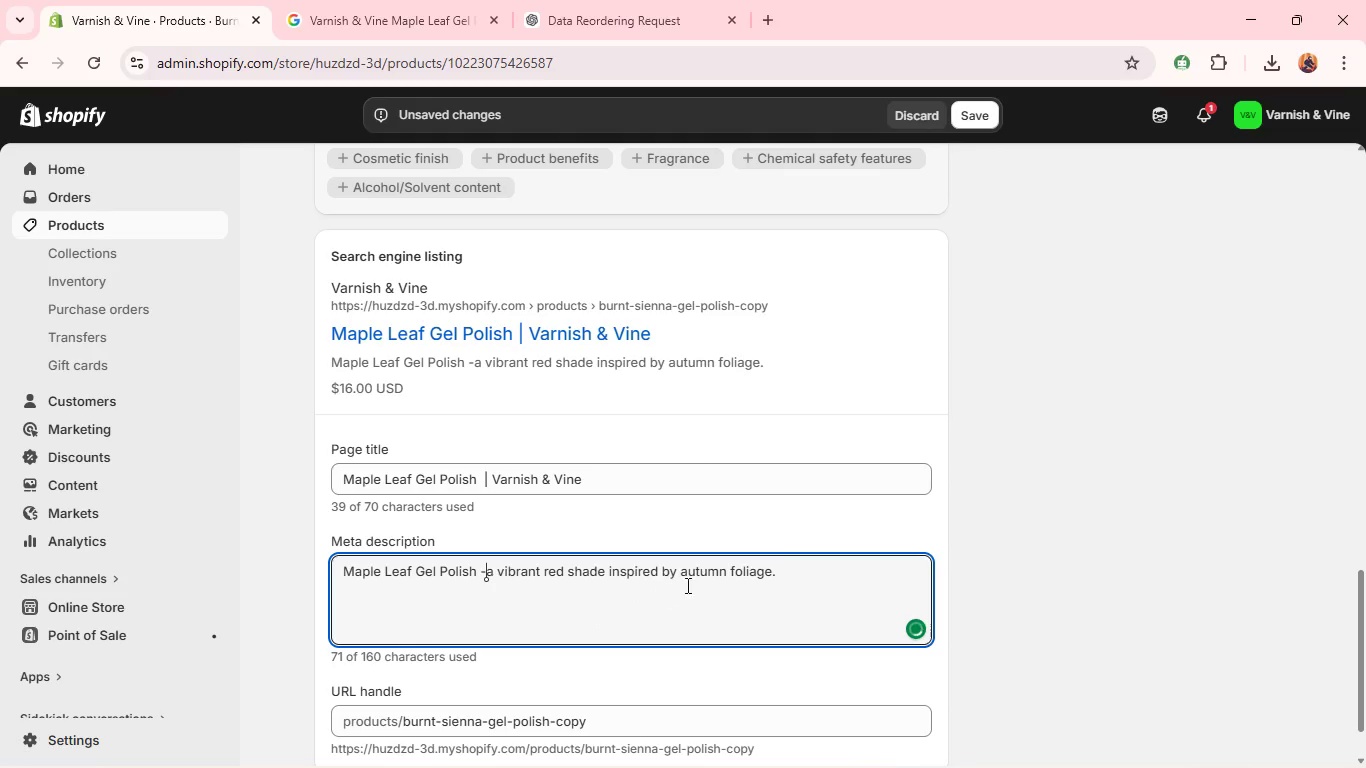 
left_click([704, 583])
 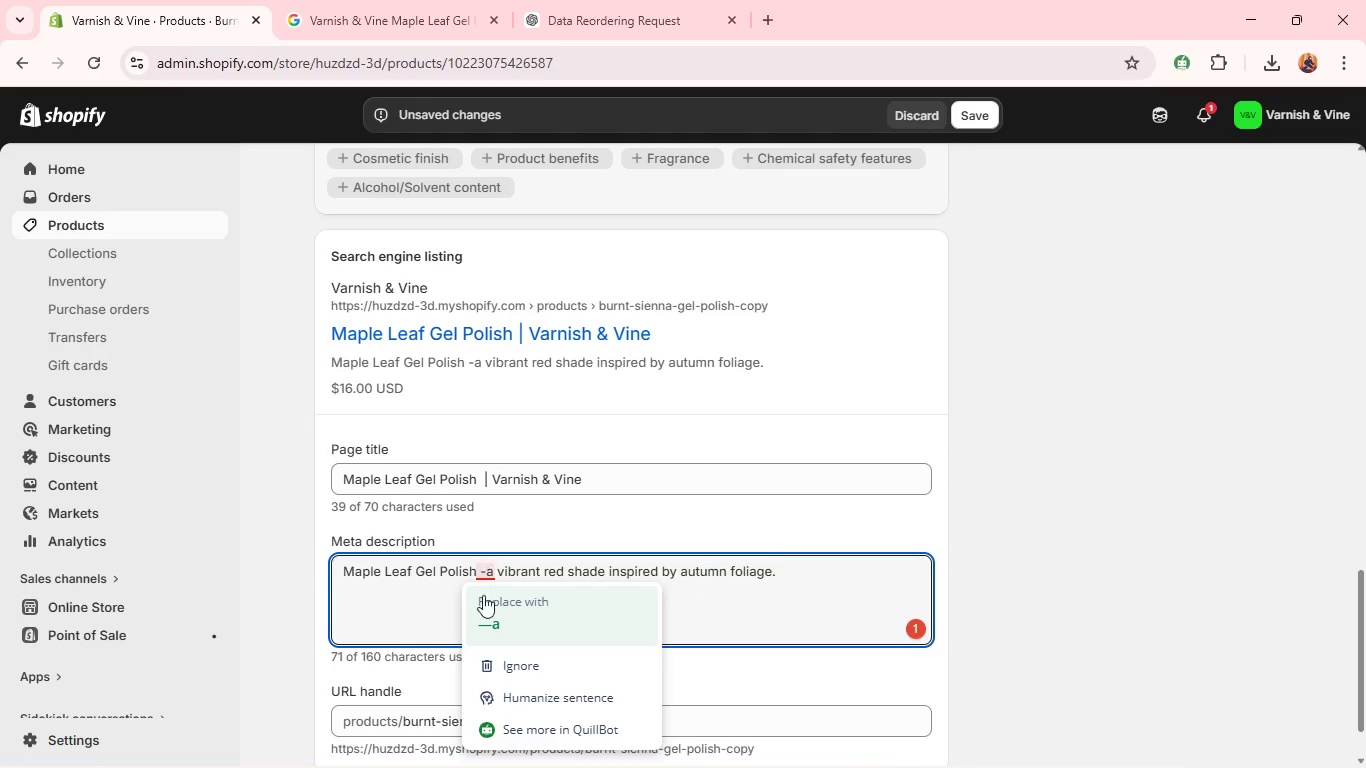 
left_click([478, 619])
 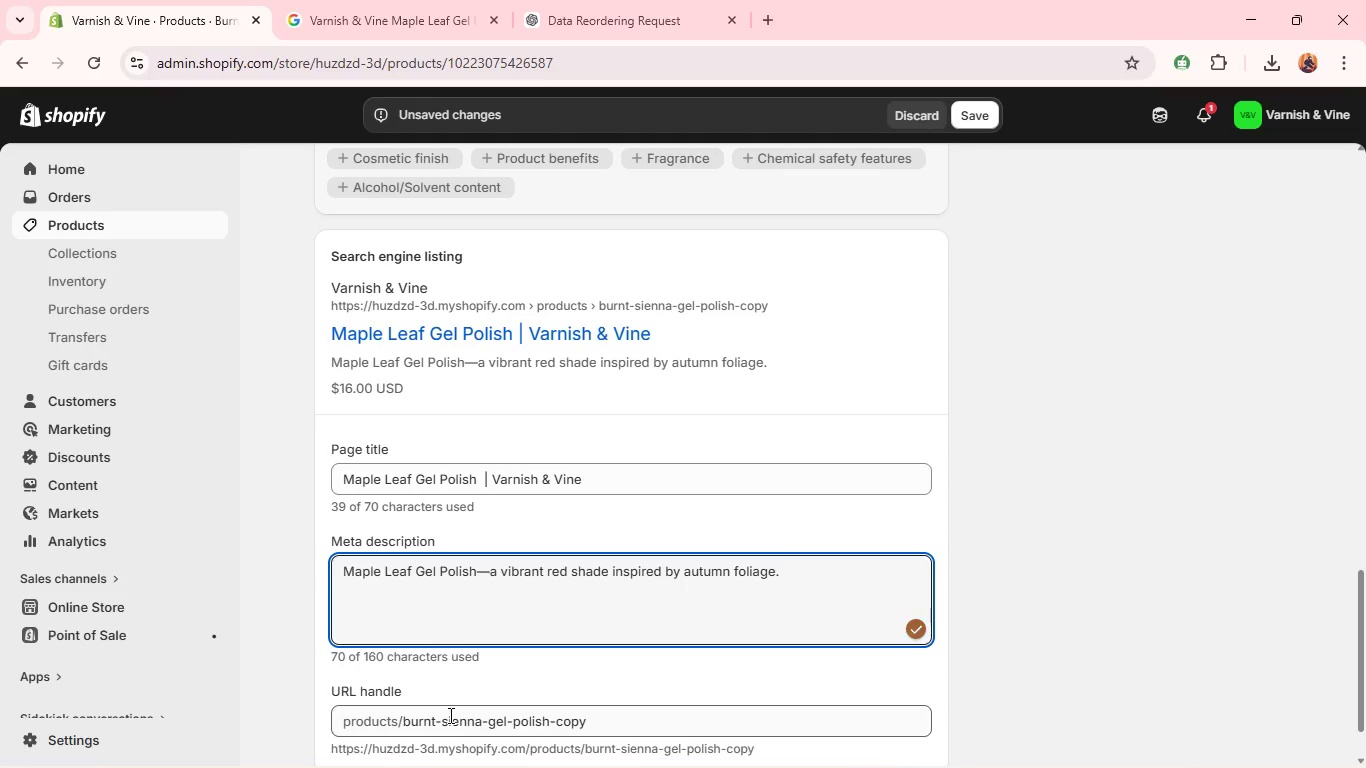 
double_click([449, 715])
 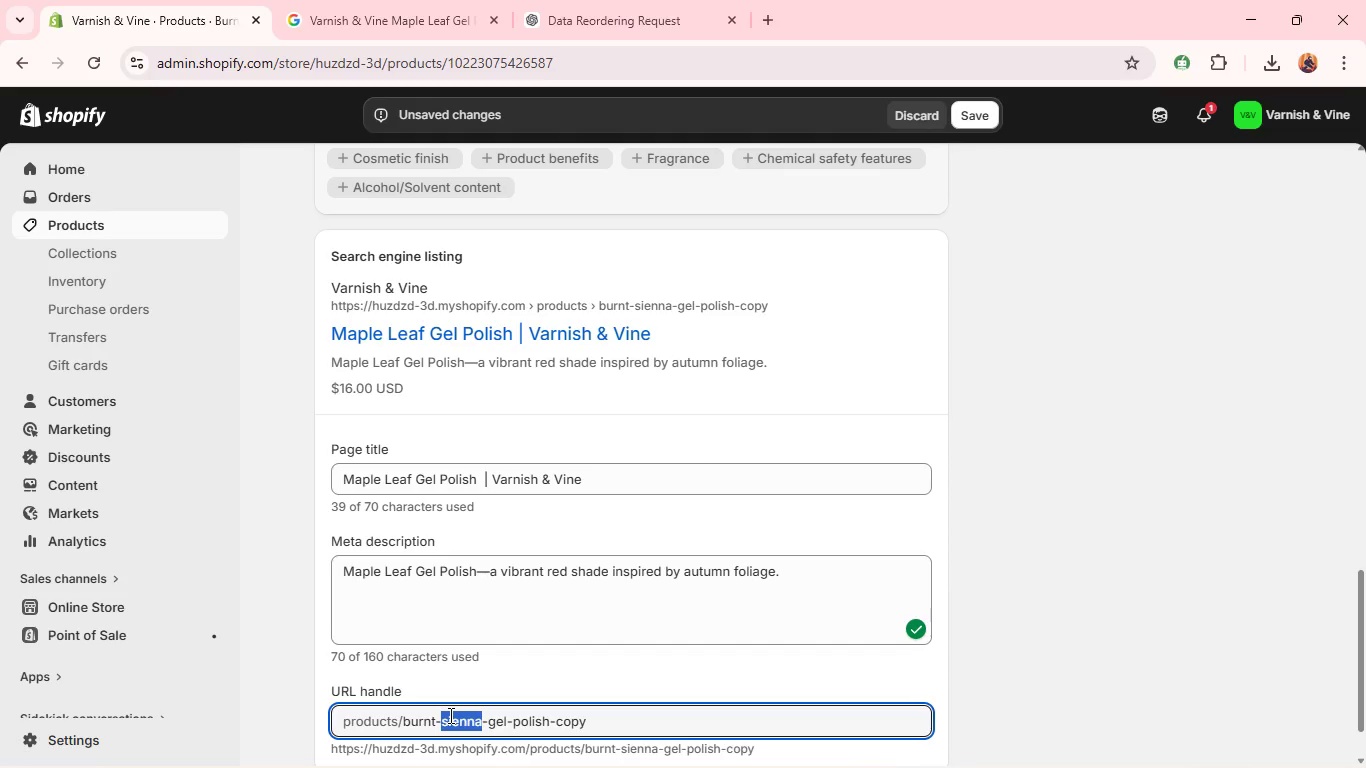 
triple_click([449, 715])
 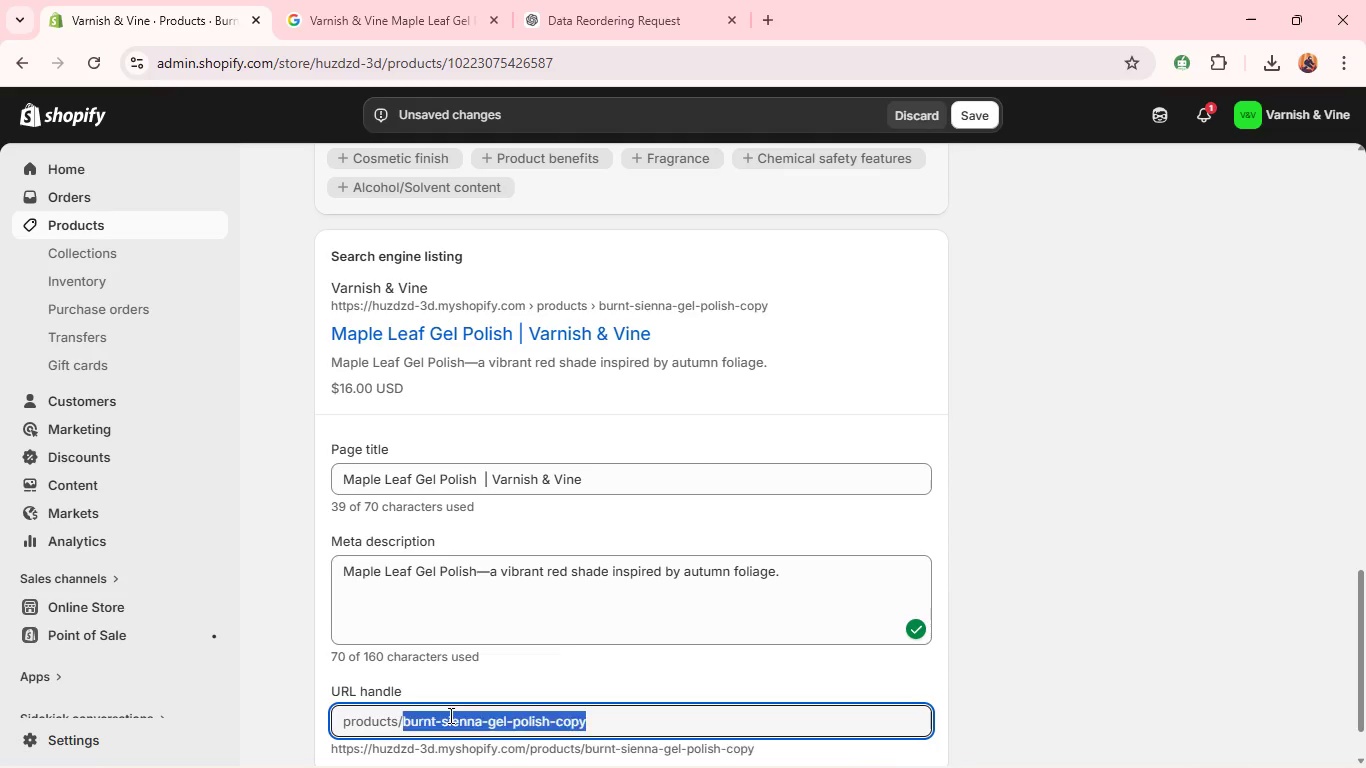 
key(Backspace)
 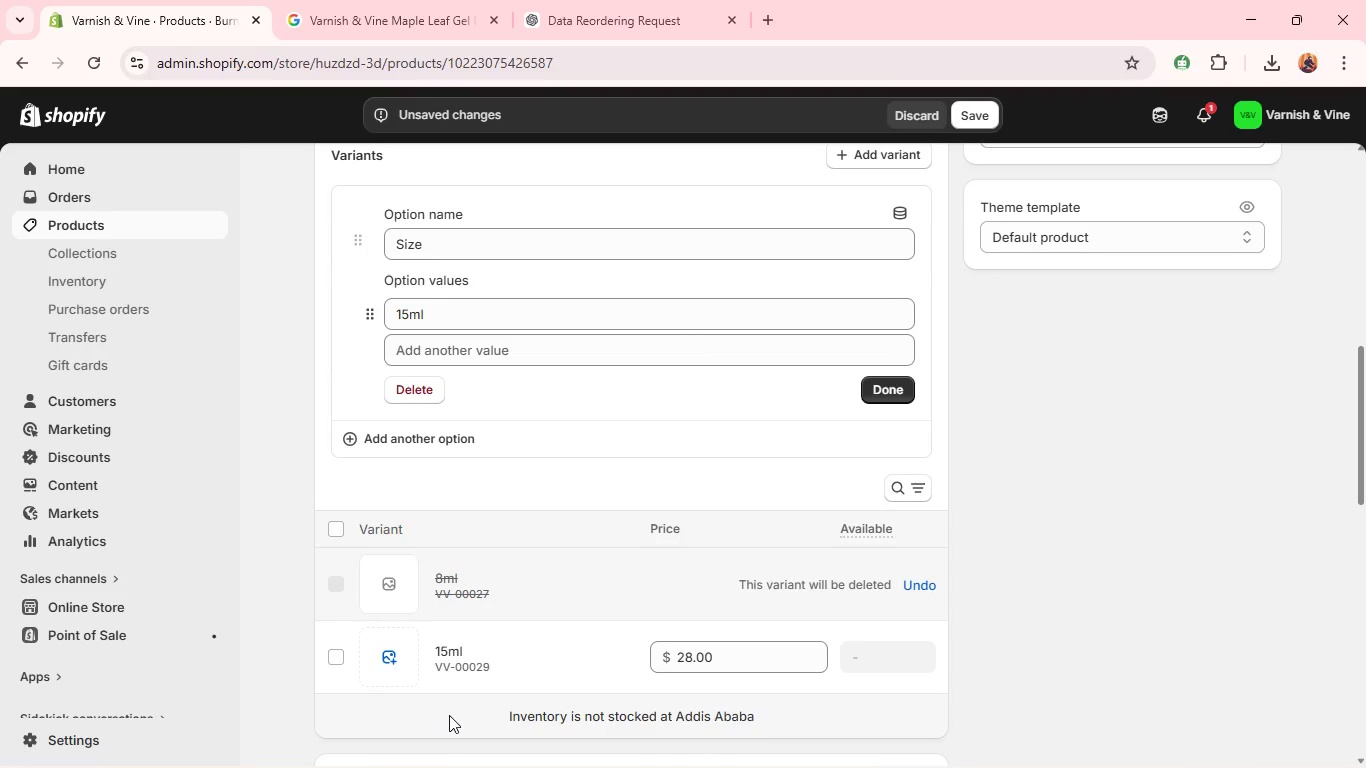 
wait(9.24)
 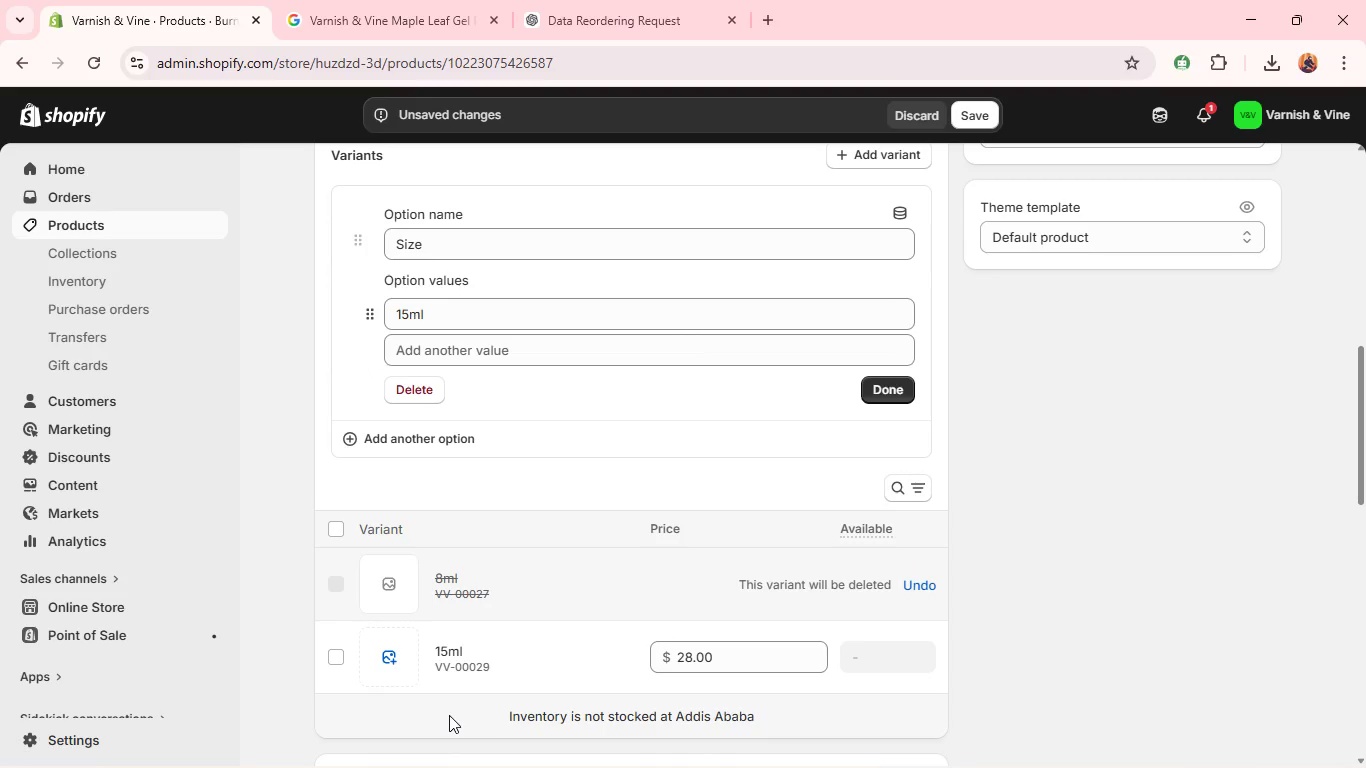 
left_click([1180, 424])
 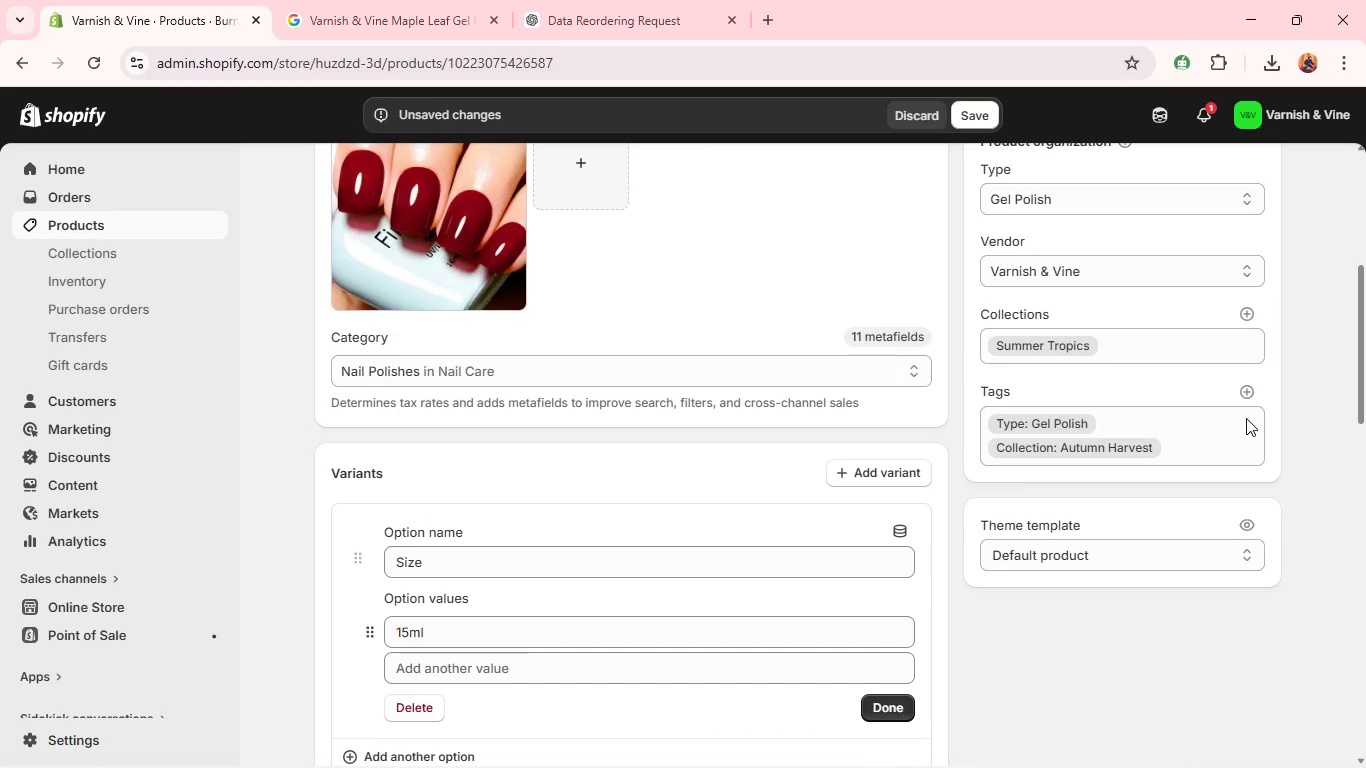 
left_click([1246, 380])
 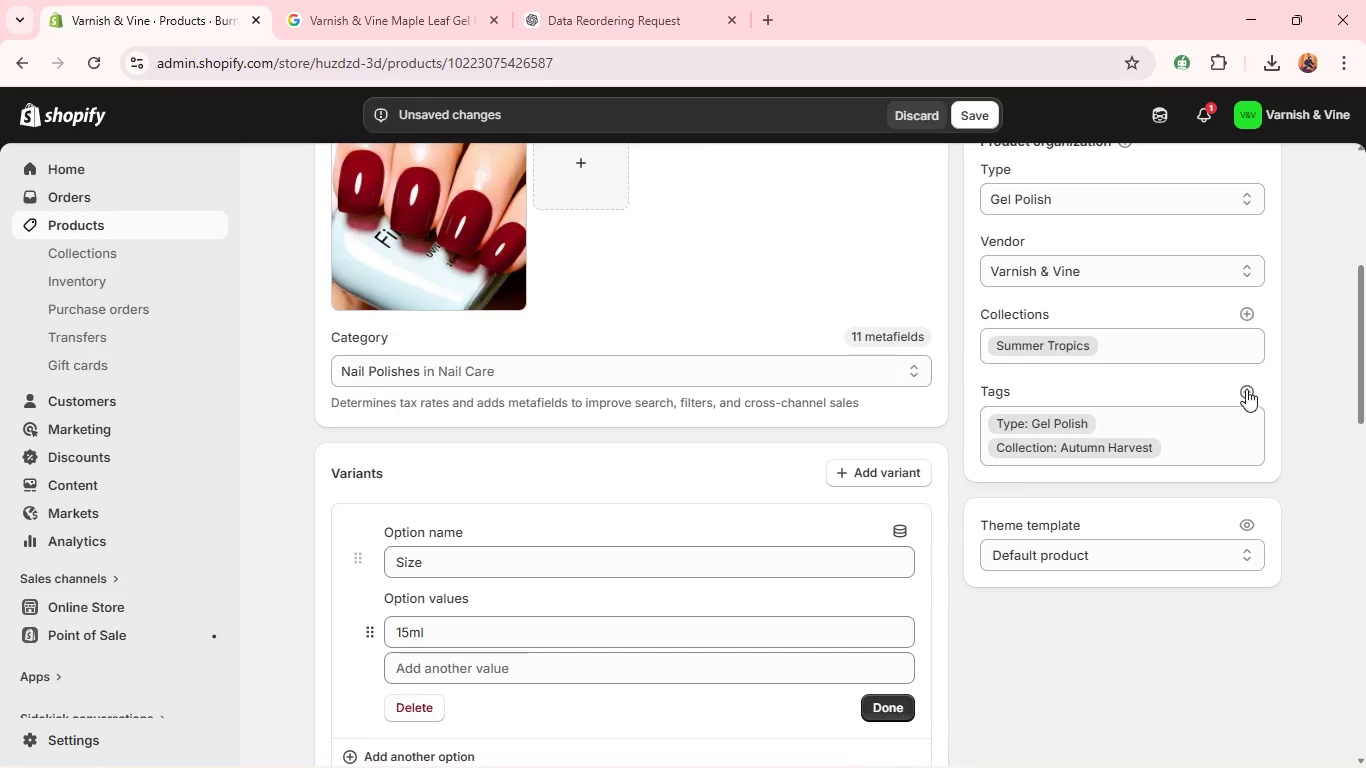 
left_click([1245, 393])
 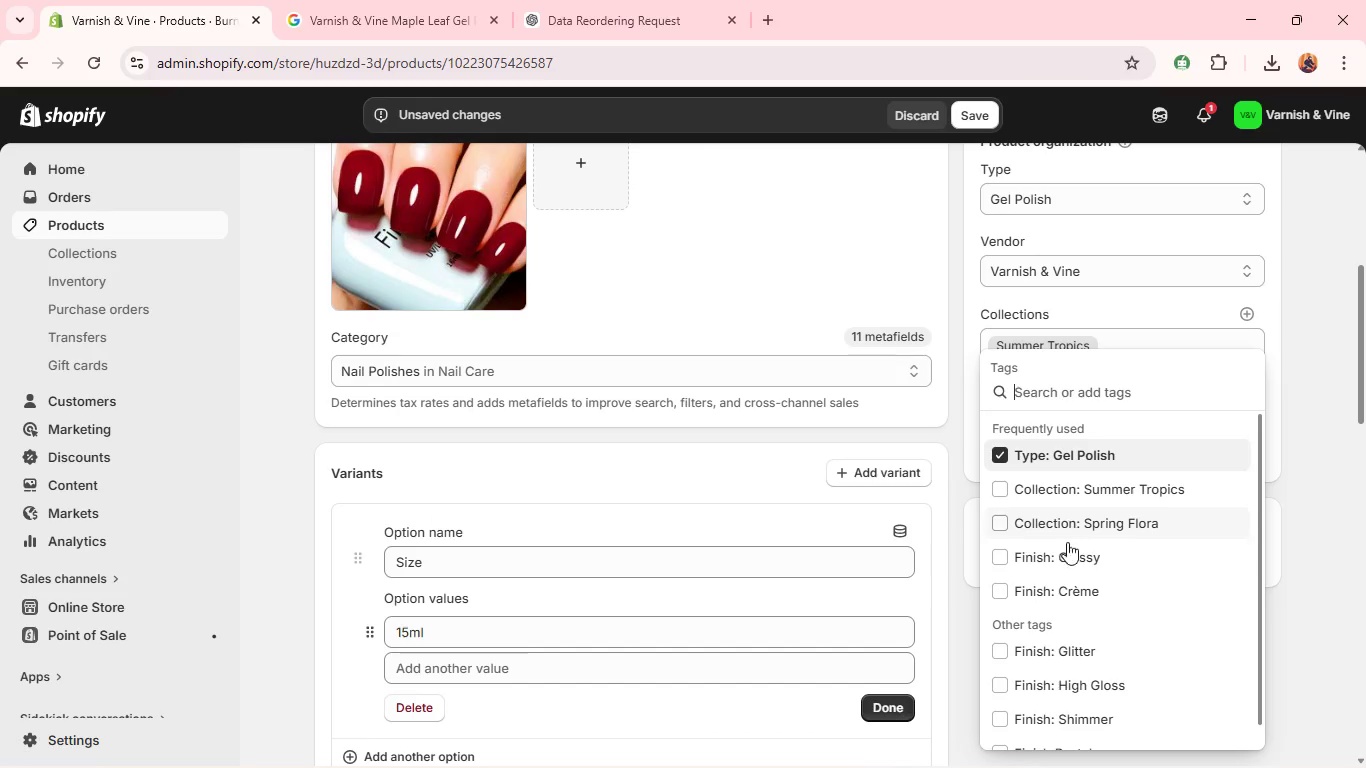 
left_click([1067, 557])
 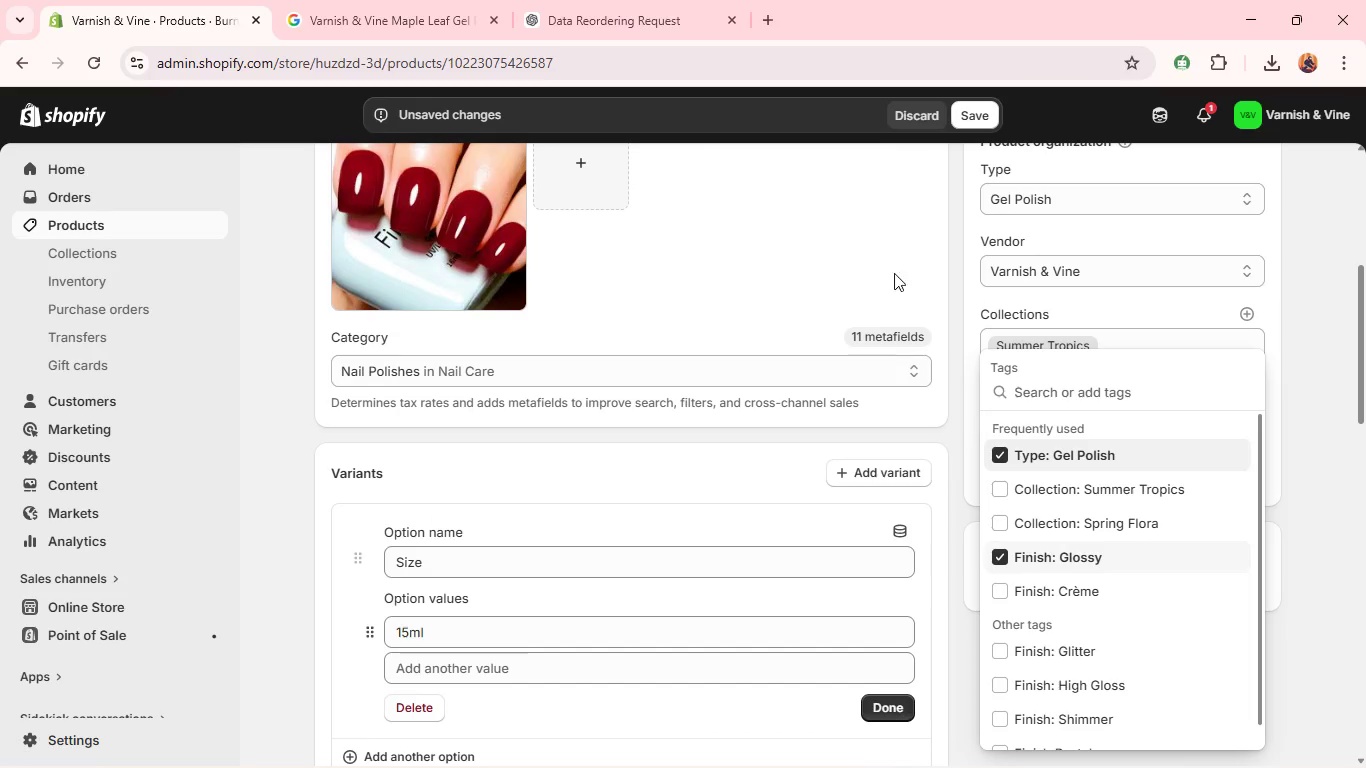 
left_click([886, 234])
 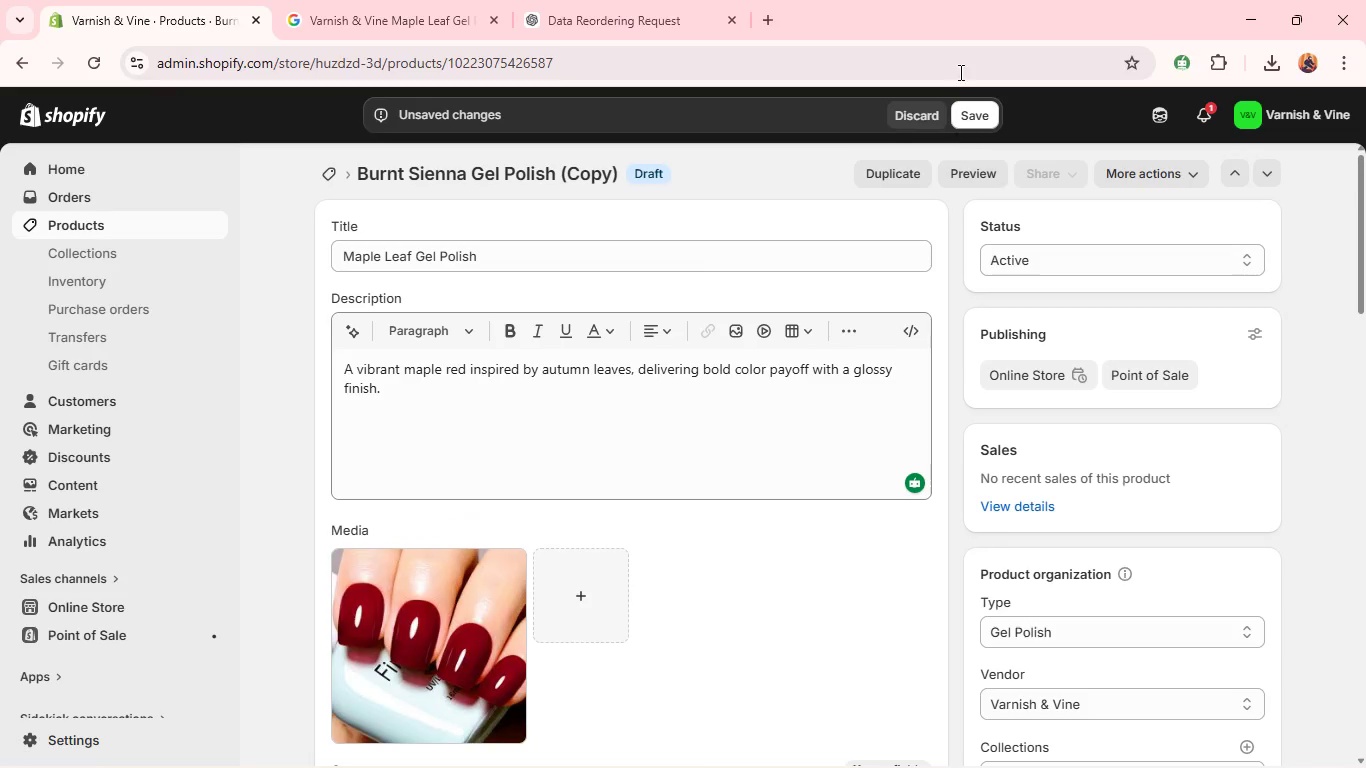 
left_click([976, 108])
 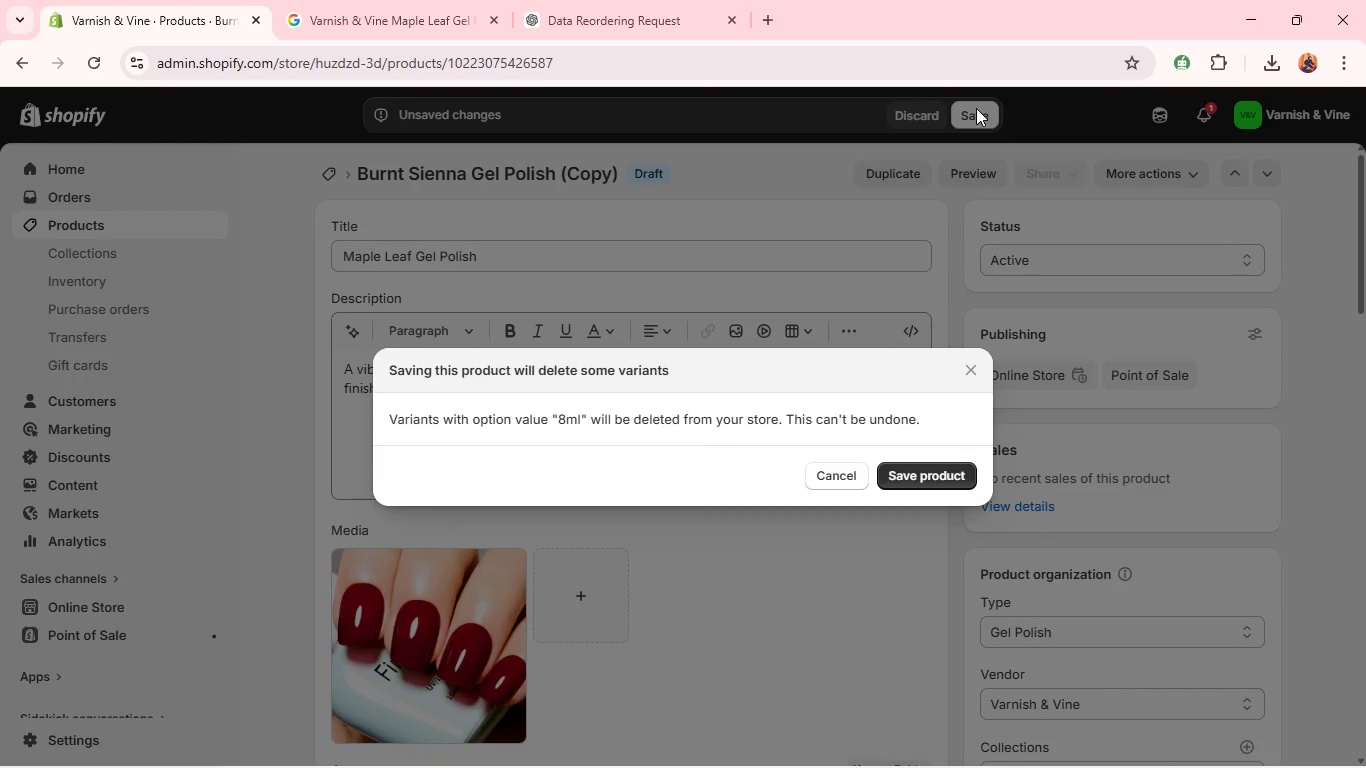 
wait(12.75)
 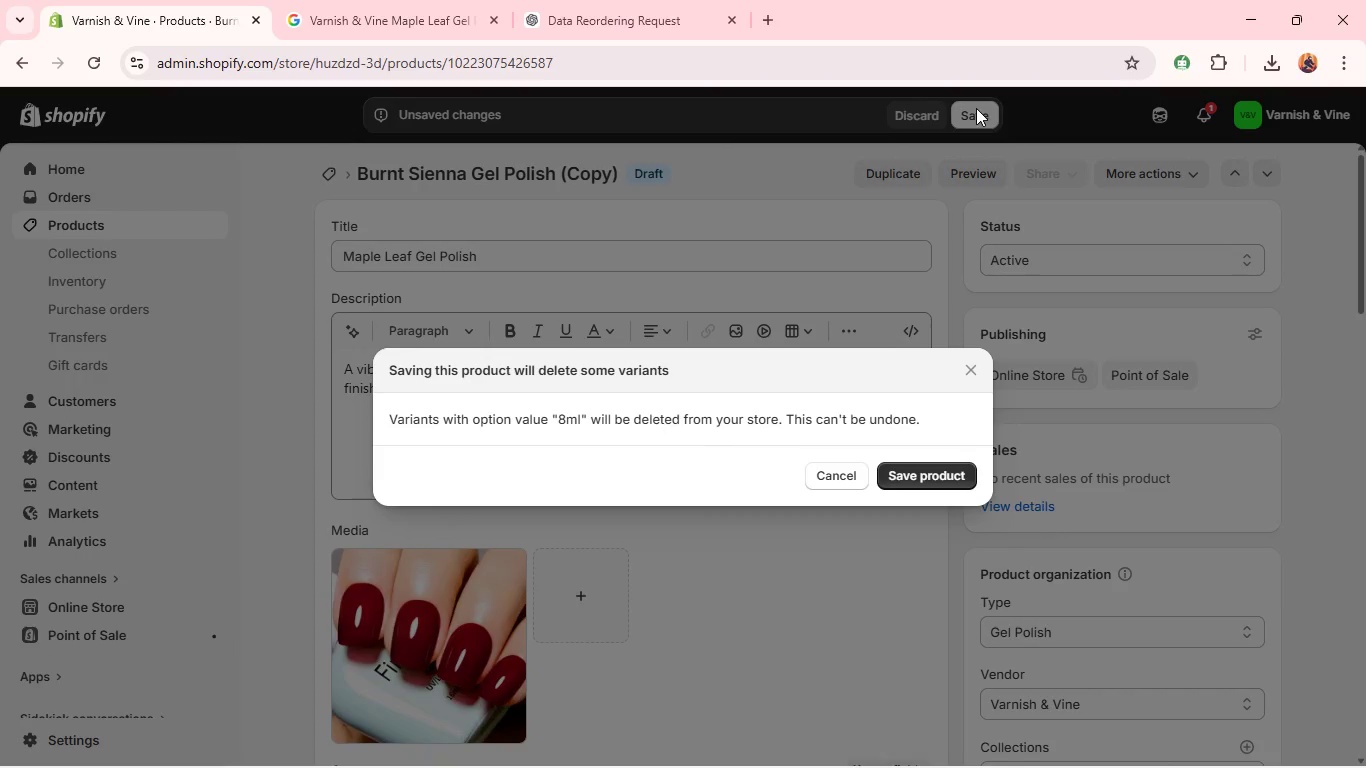 
left_click([931, 481])
 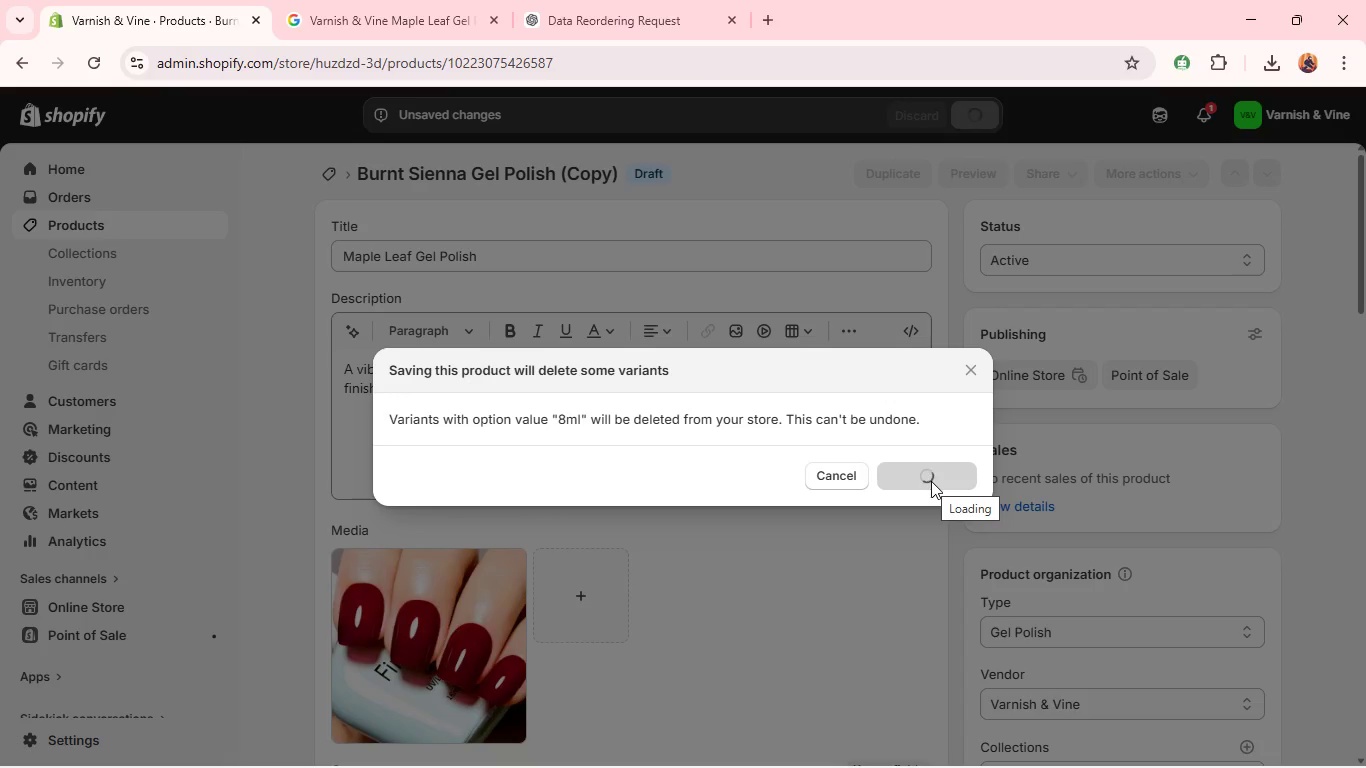 
key(Alt+AltLeft)
 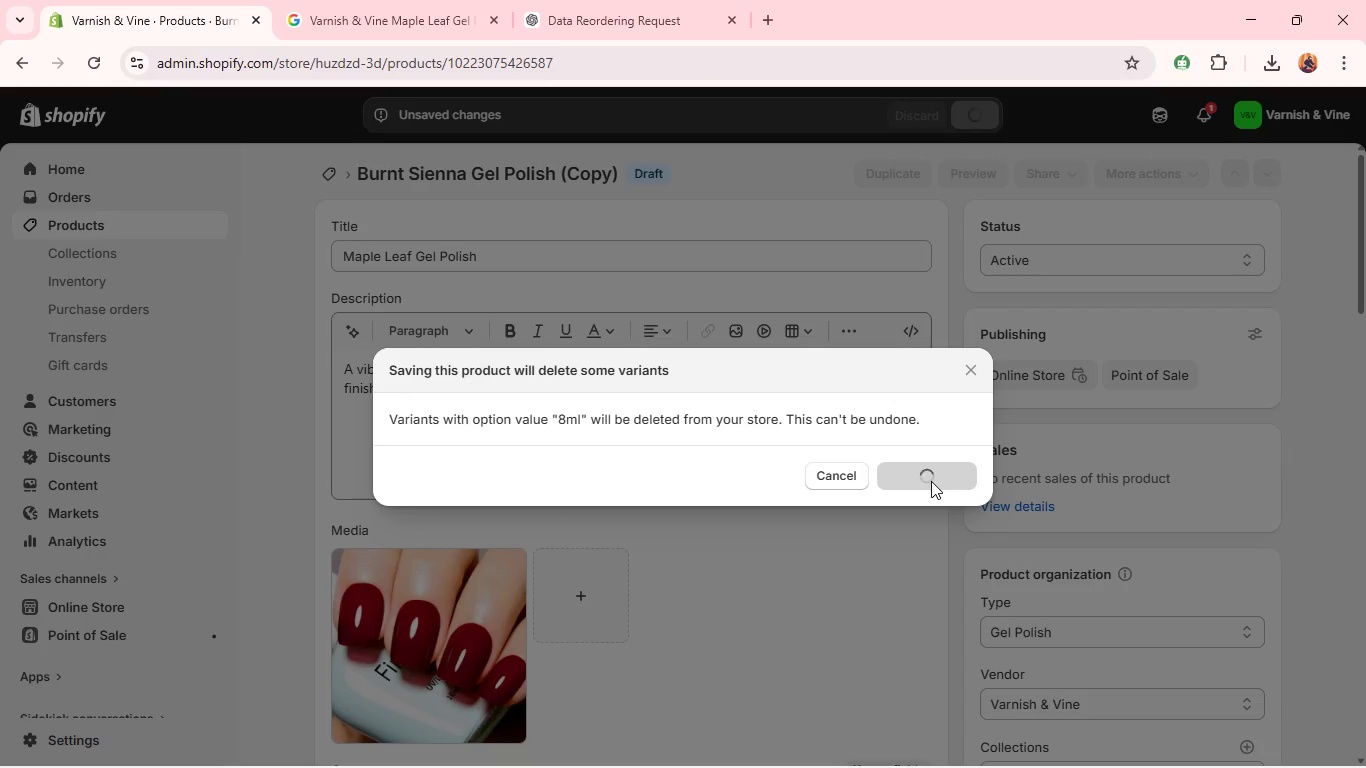 
key(Alt+X)
 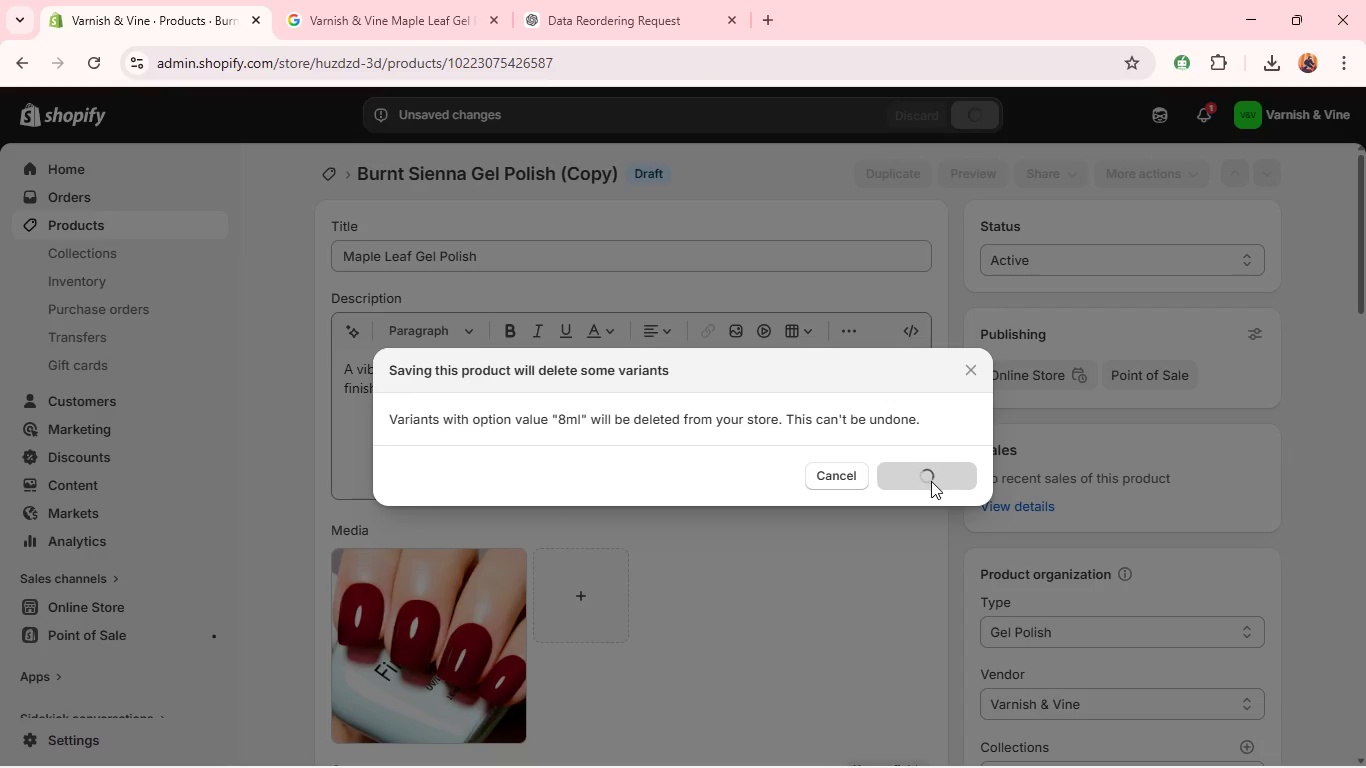 
key(Alt+Tab)